 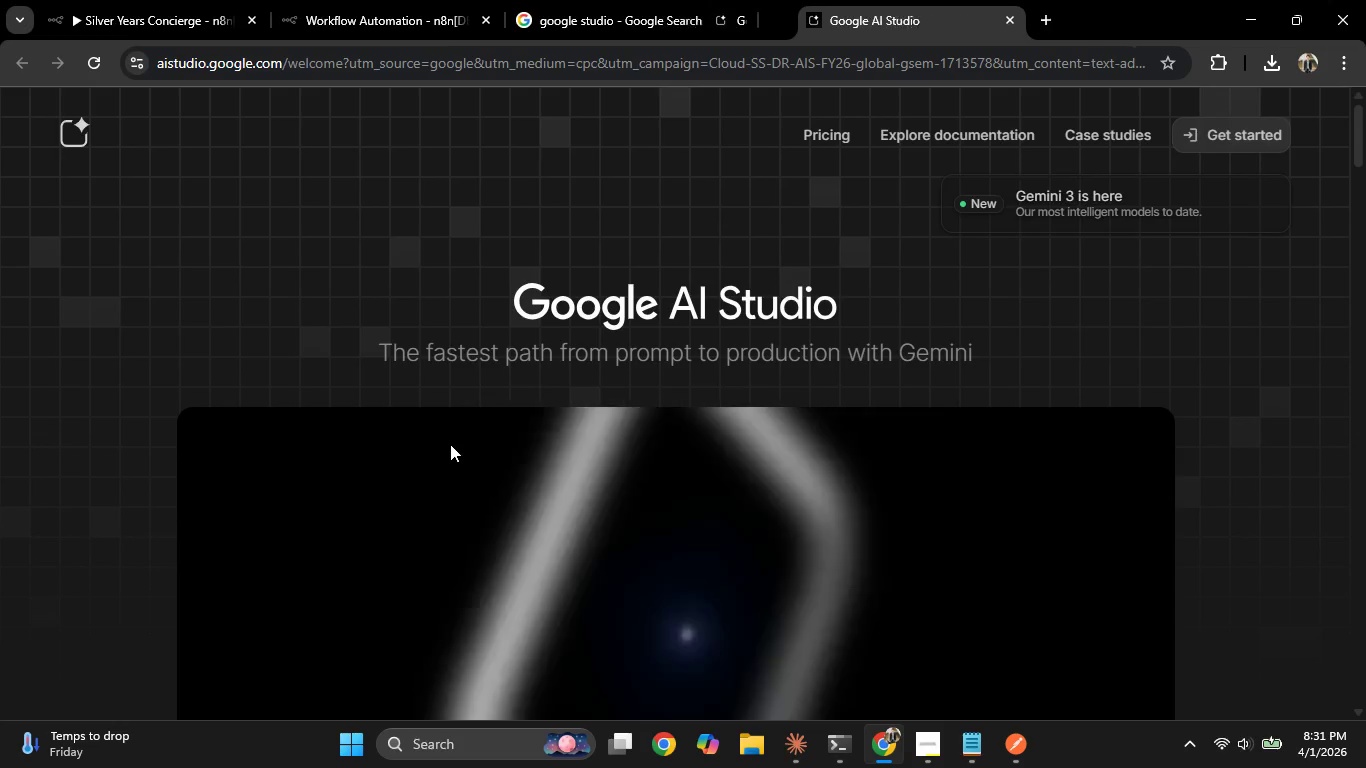 
left_click([1233, 130])
 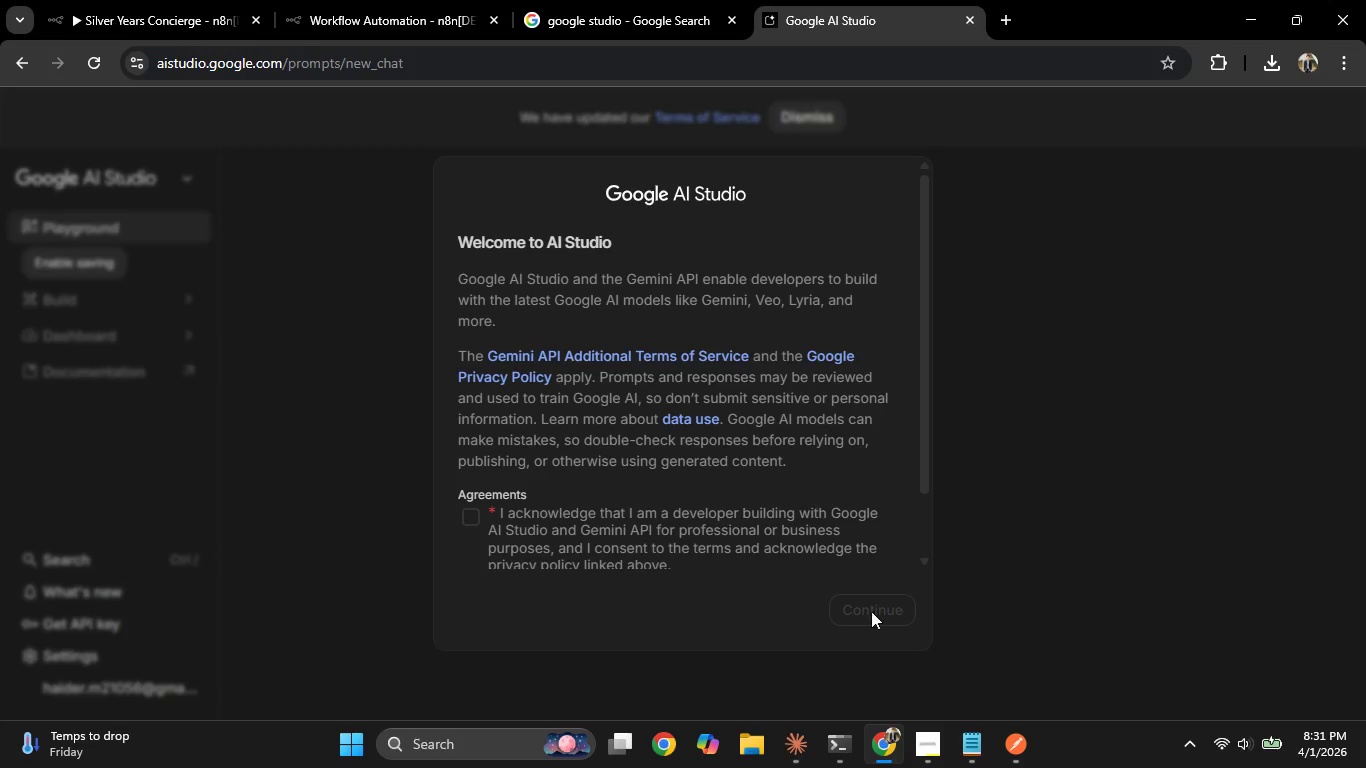 
left_click([867, 605])
 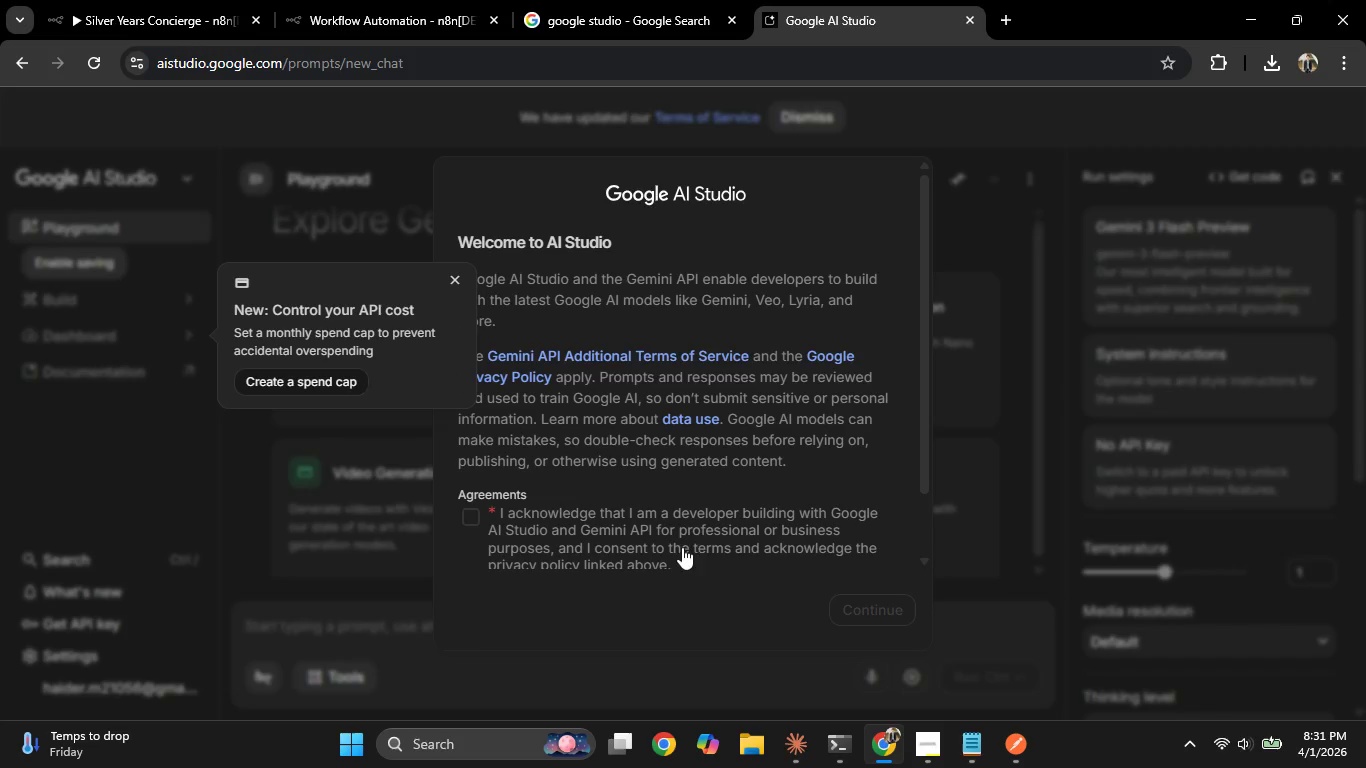 
double_click([682, 534])
 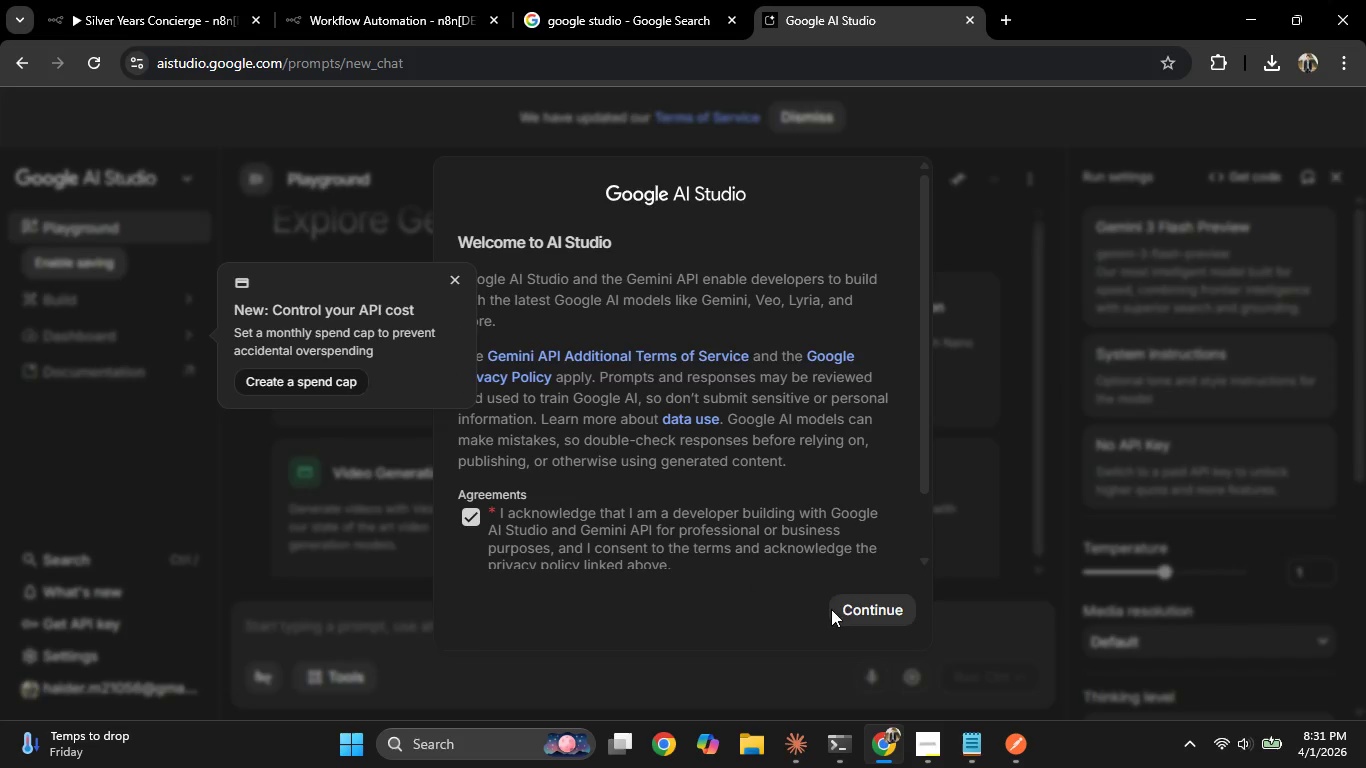 
left_click([850, 607])
 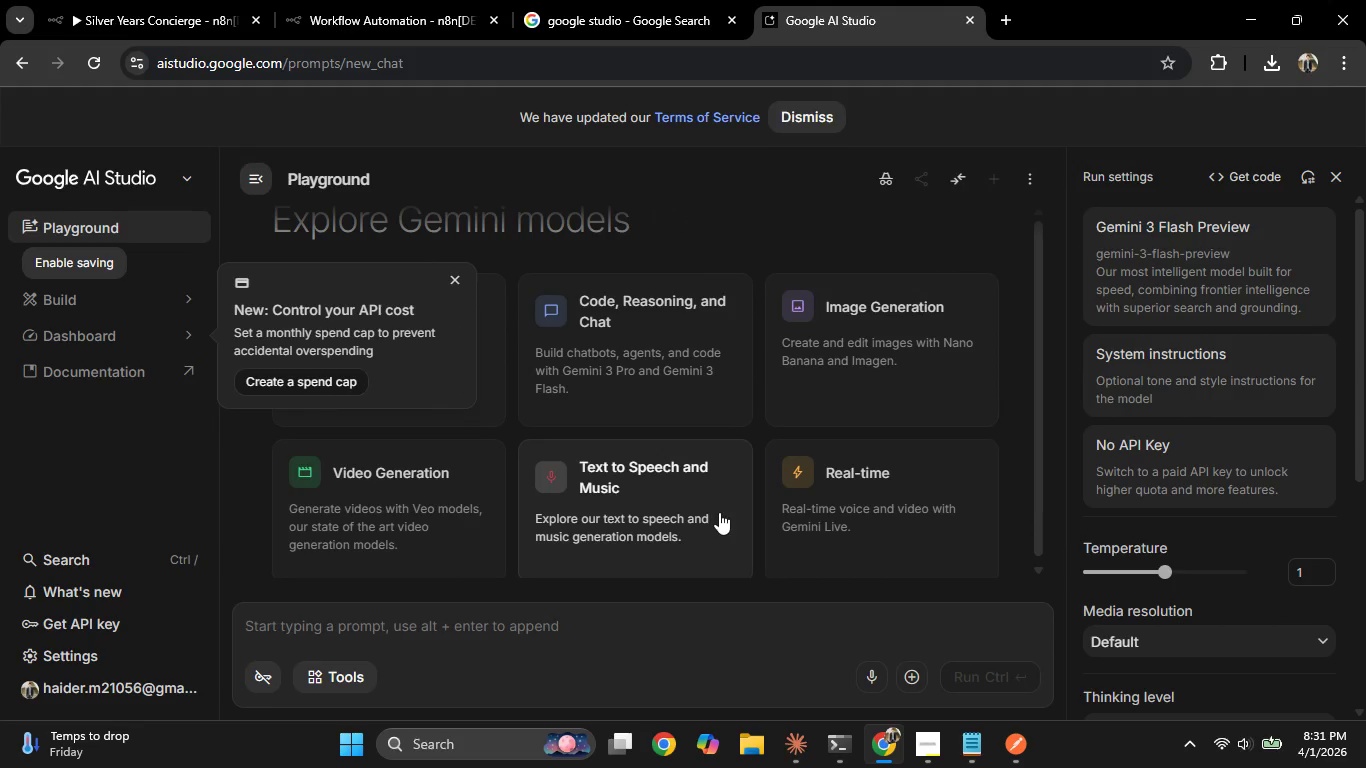 
left_click([454, 276])
 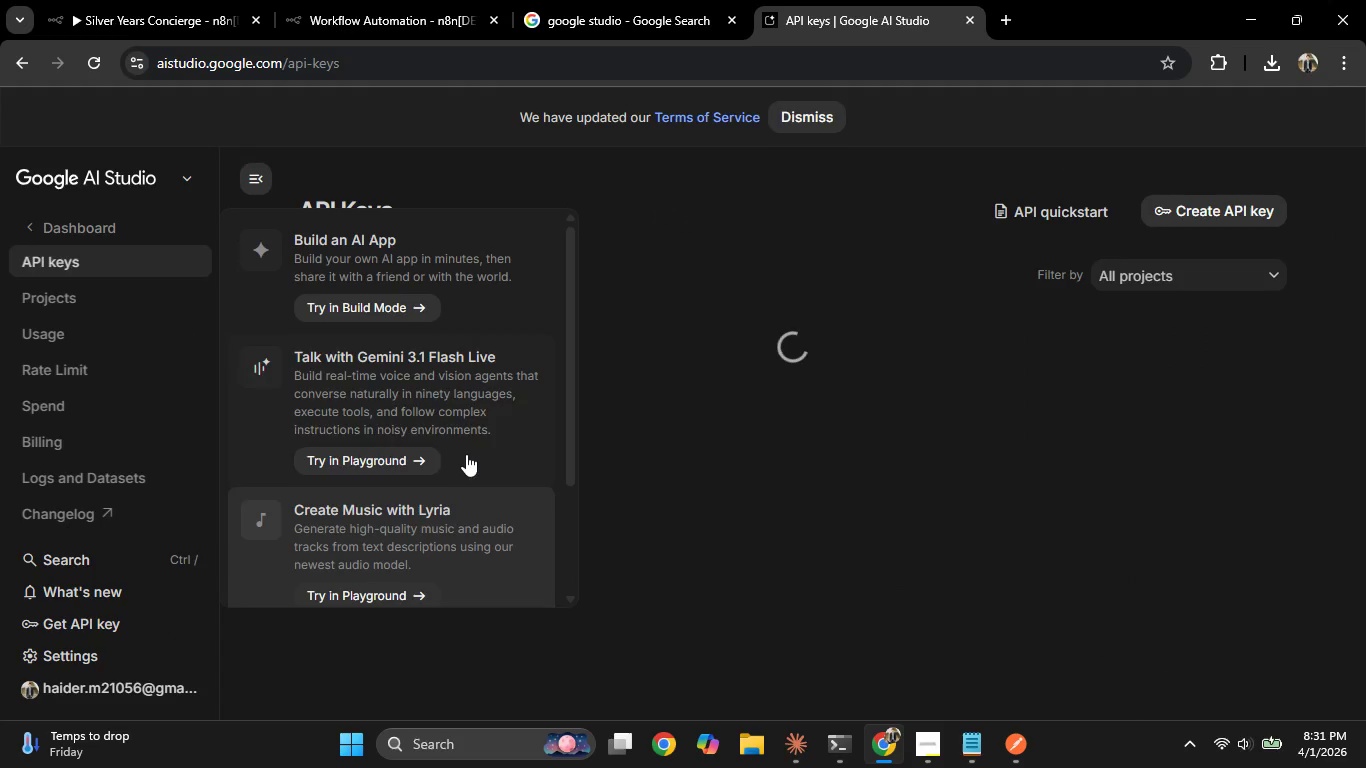 
left_click([757, 457])
 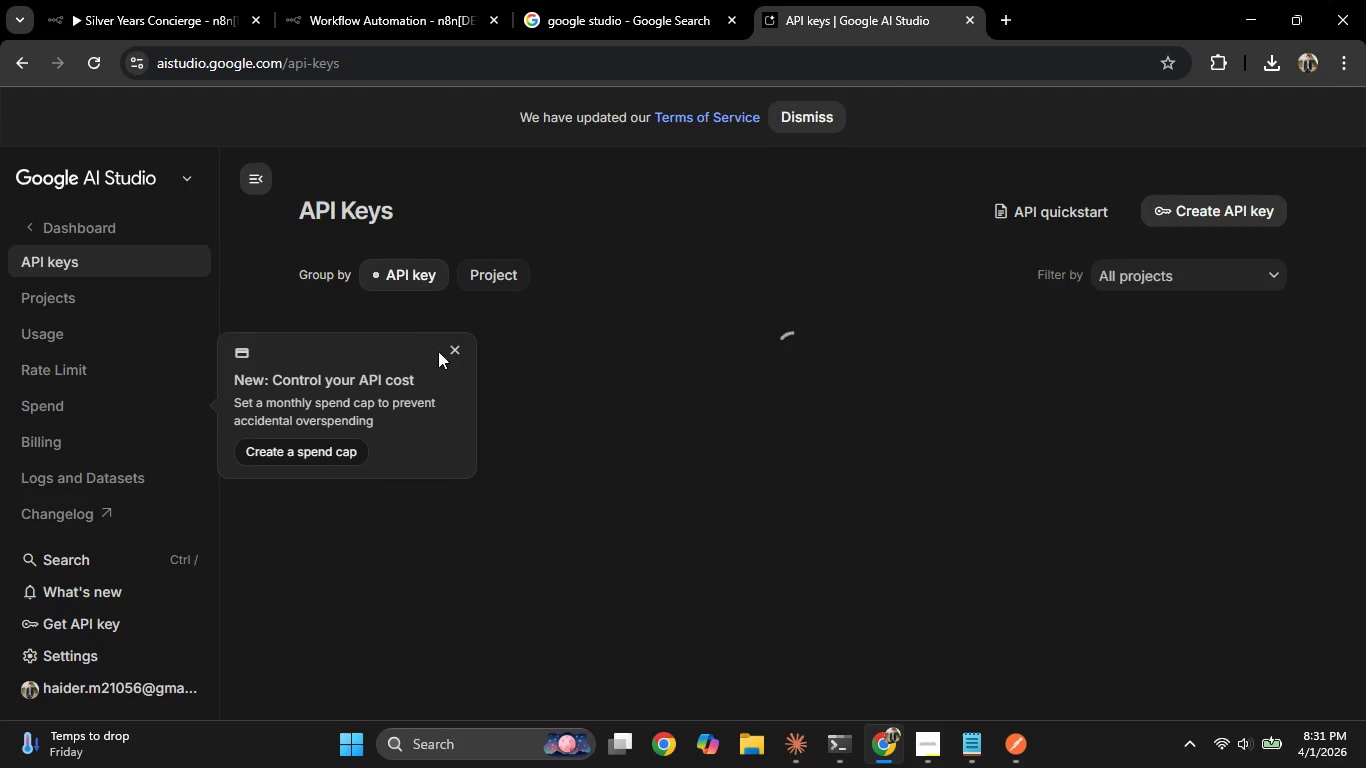 
left_click([454, 347])
 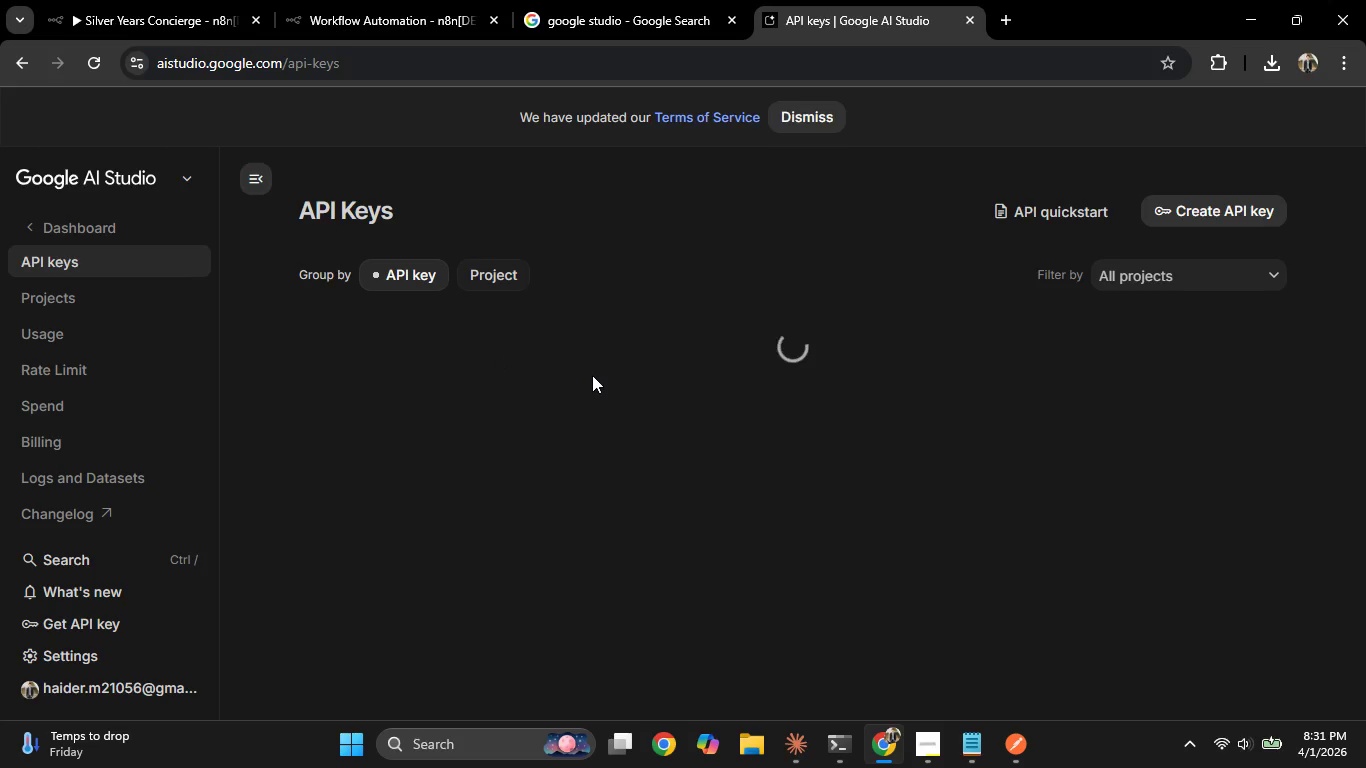 
wait(9.28)
 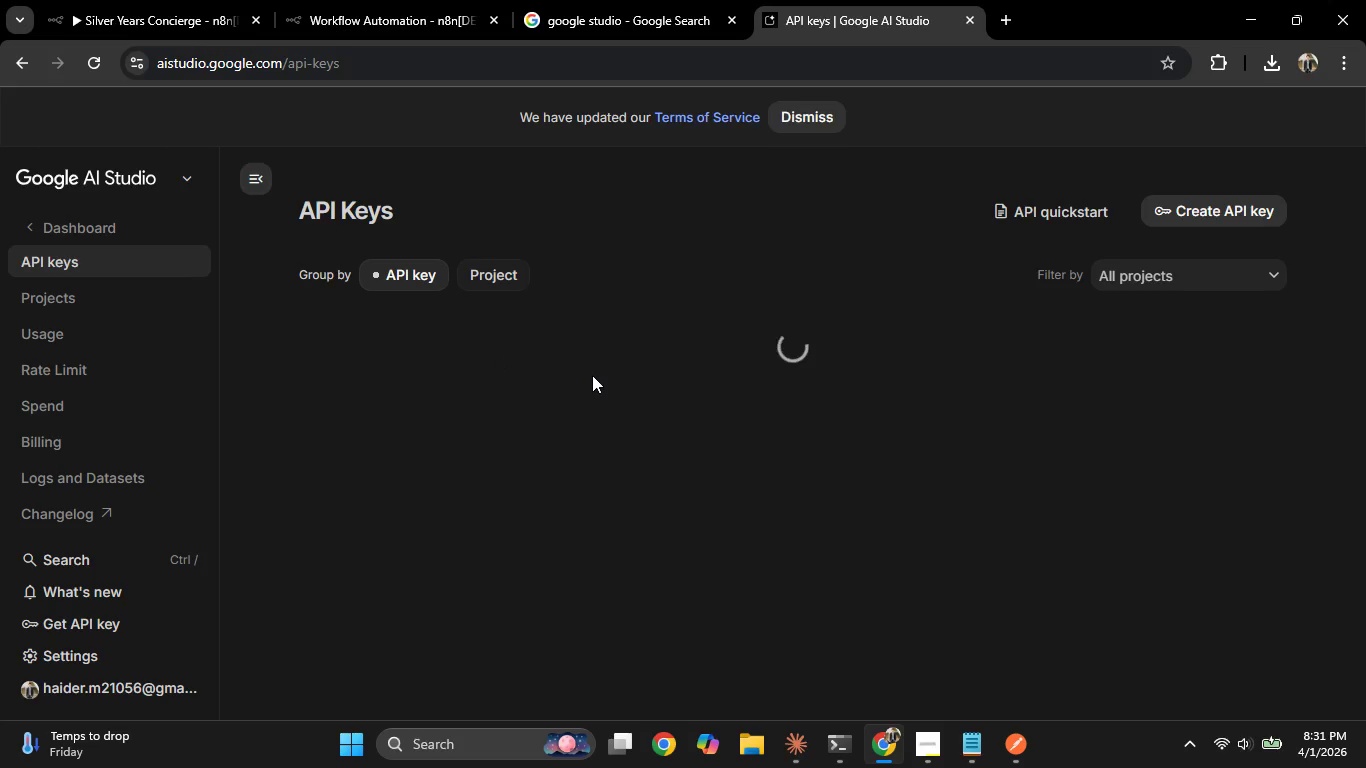 
left_click([299, 0])
 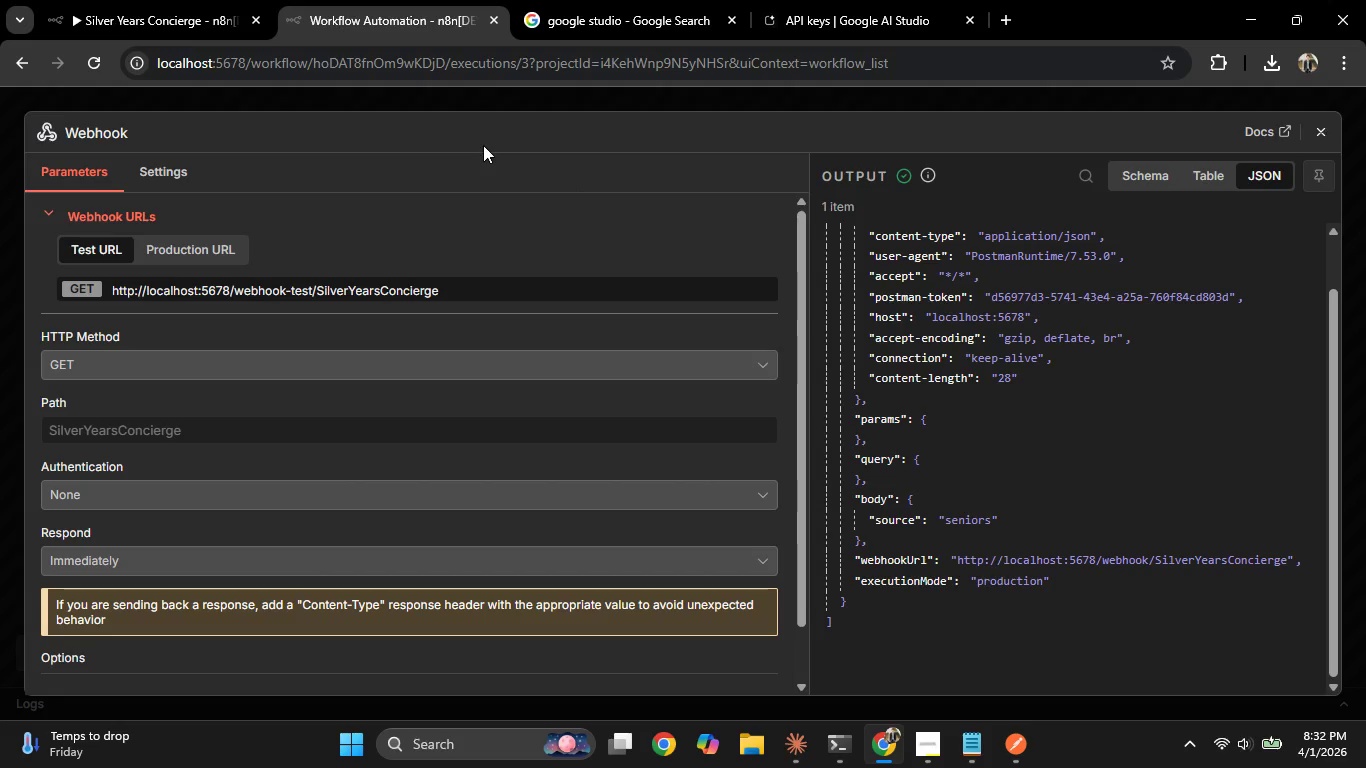 
wait(44.33)
 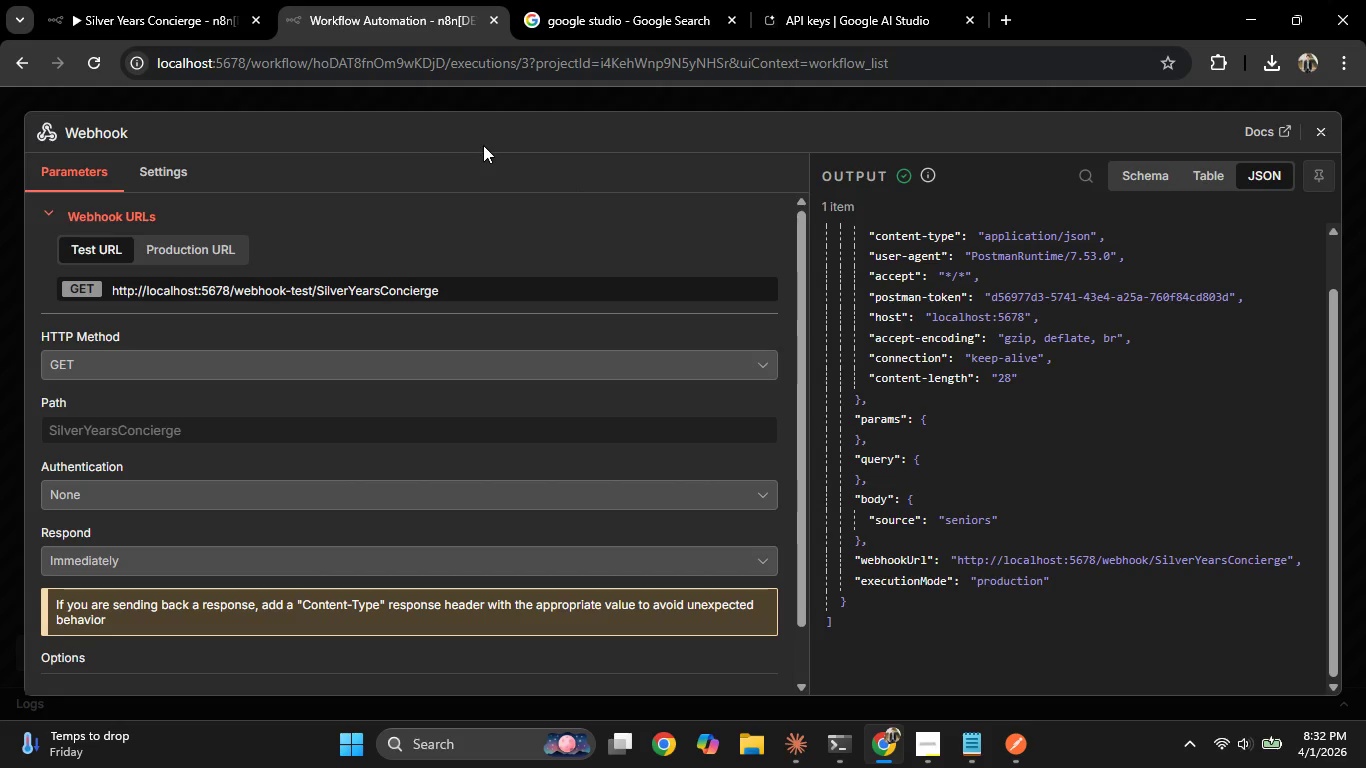 
left_click([932, 0])
 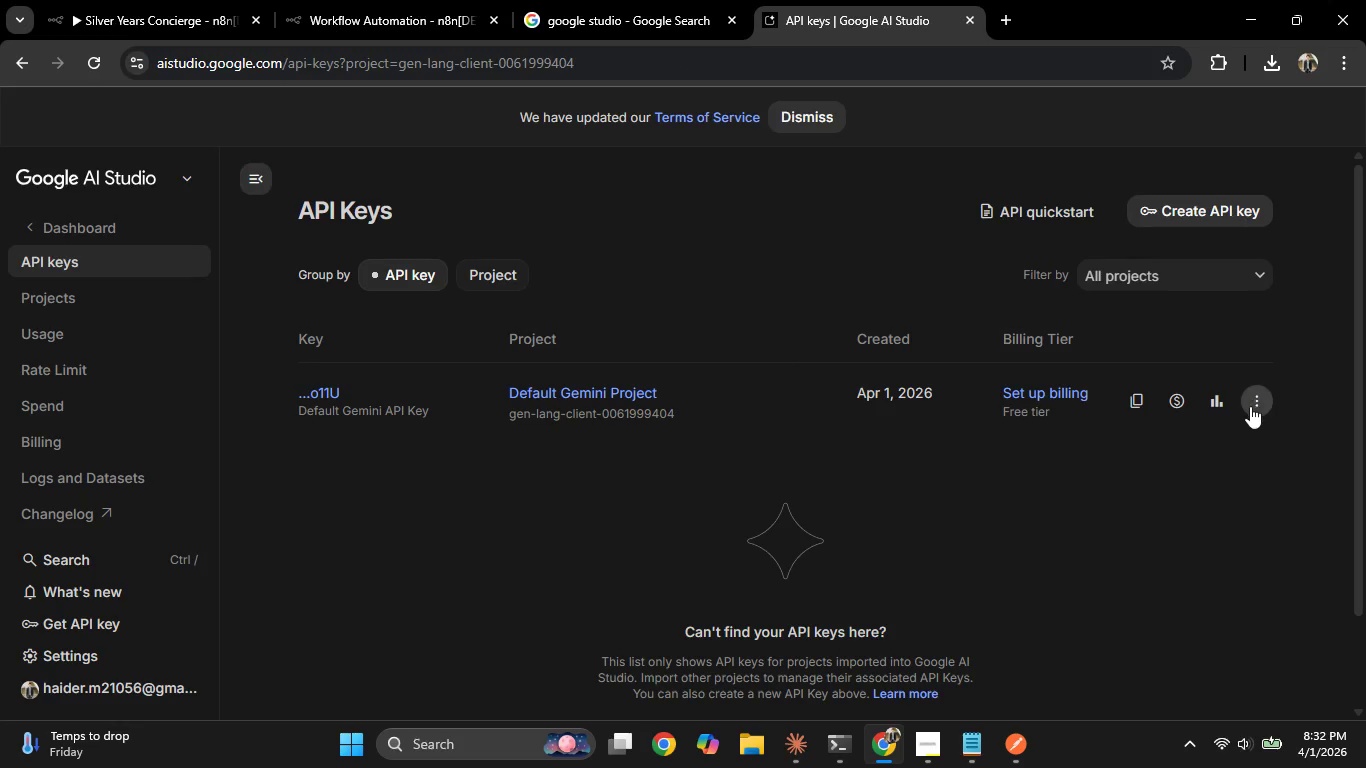 
mouse_move([1130, 395])
 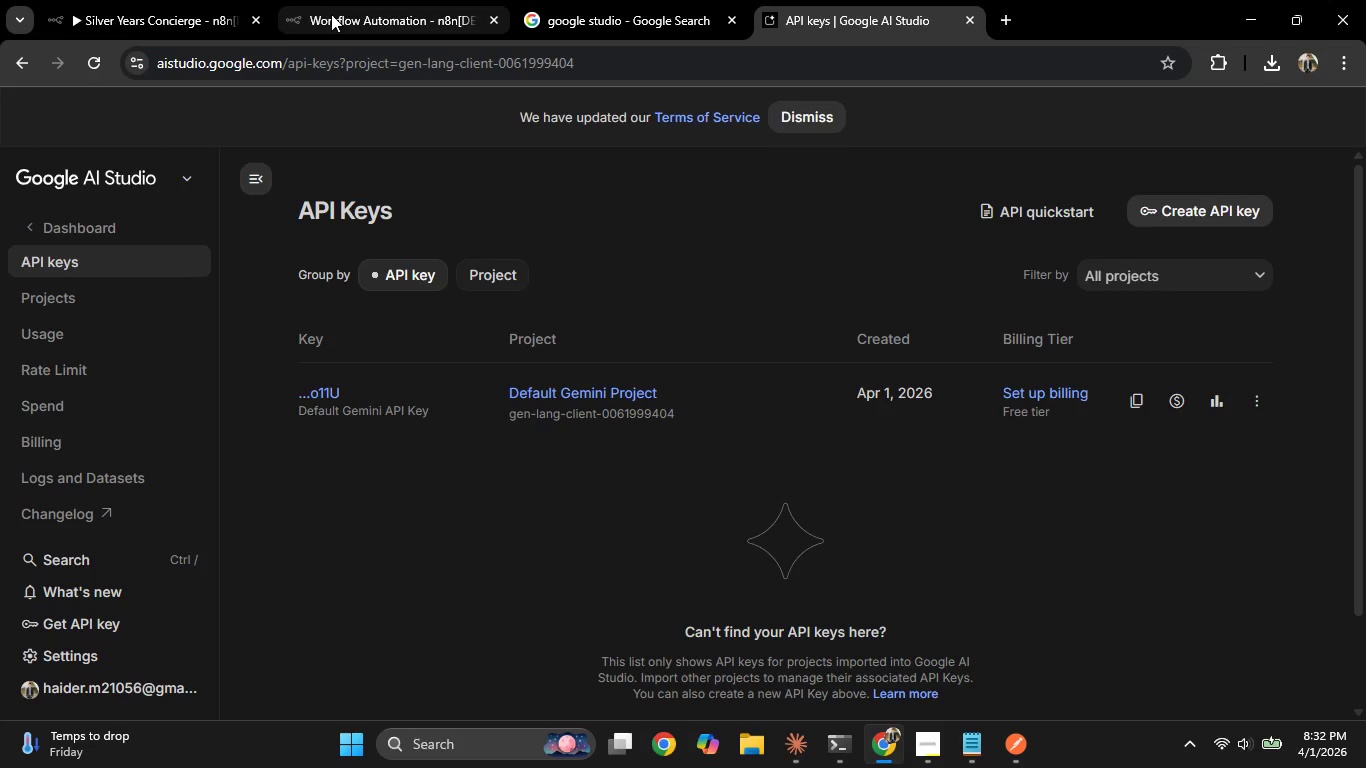 
left_click([331, 15])
 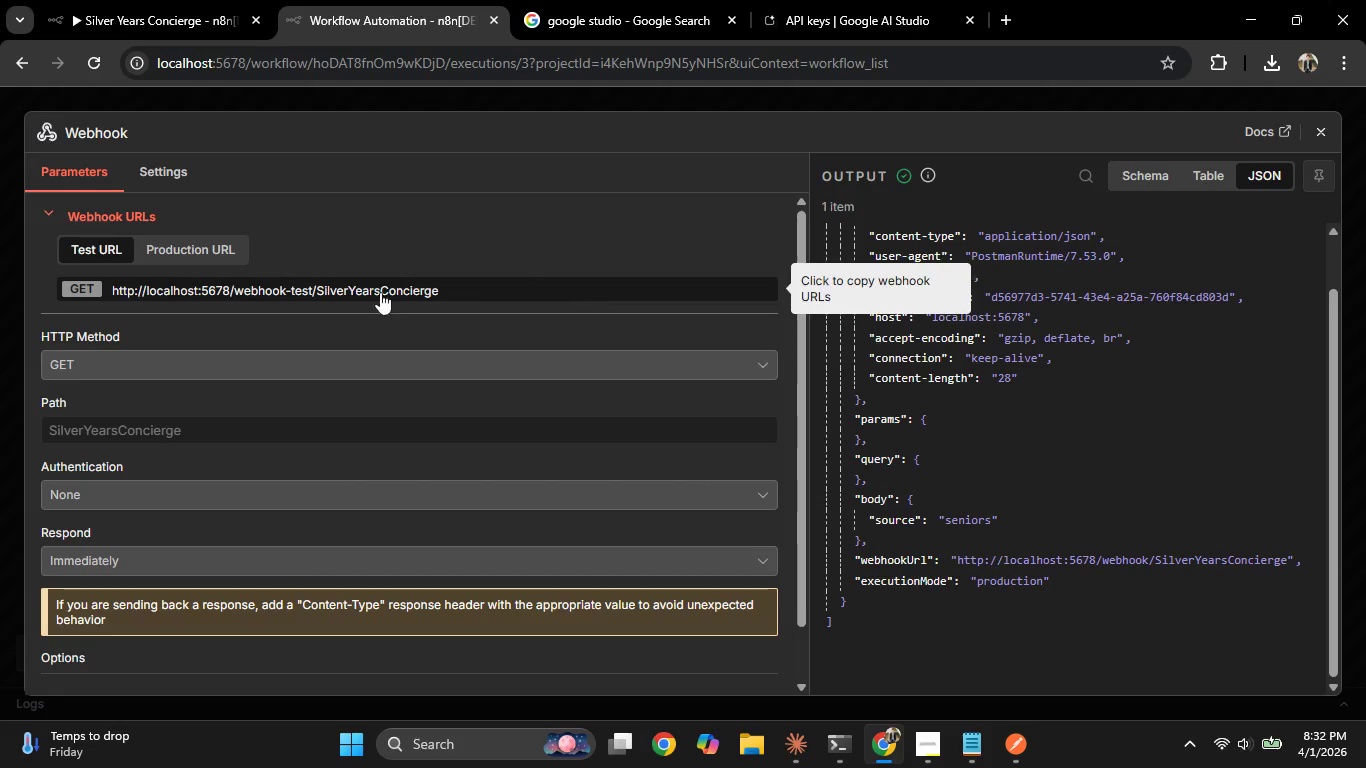 
left_click([0, 301])
 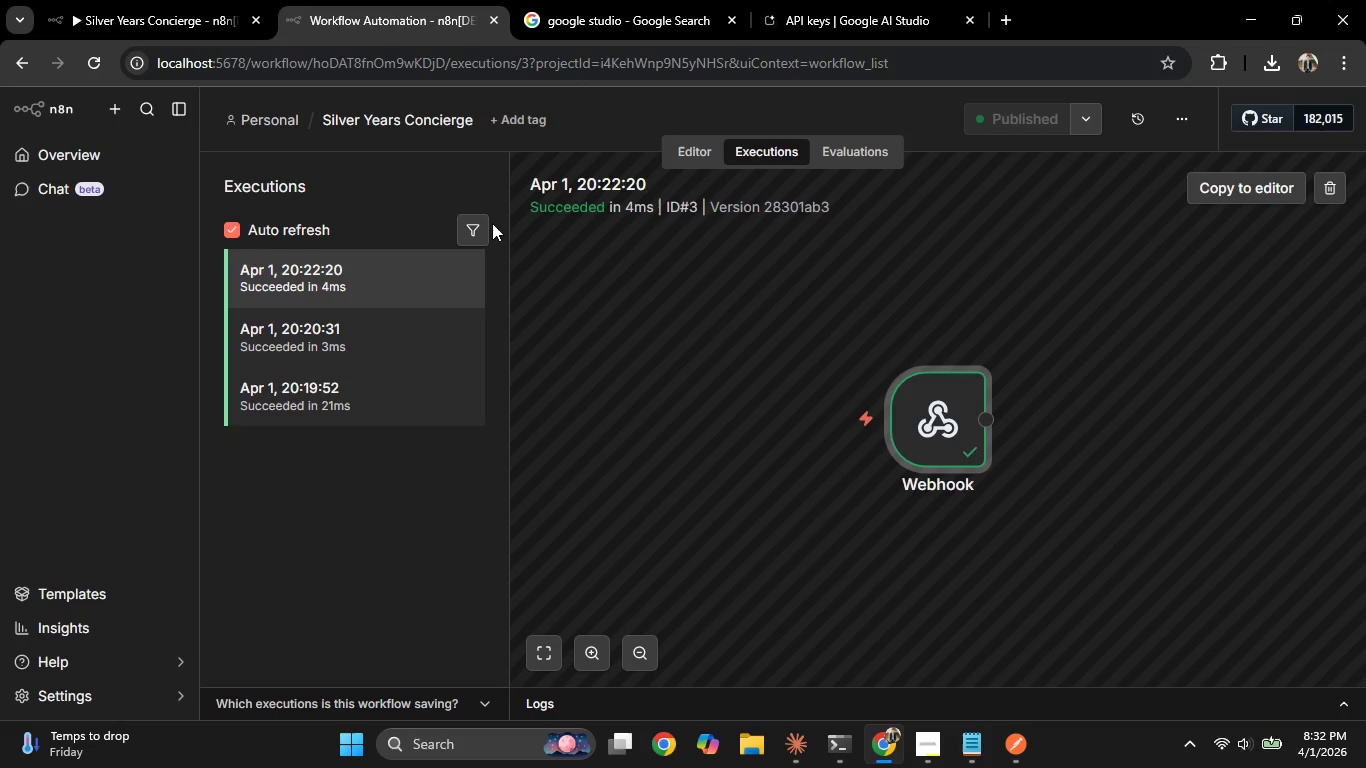 
left_click([118, 0])
 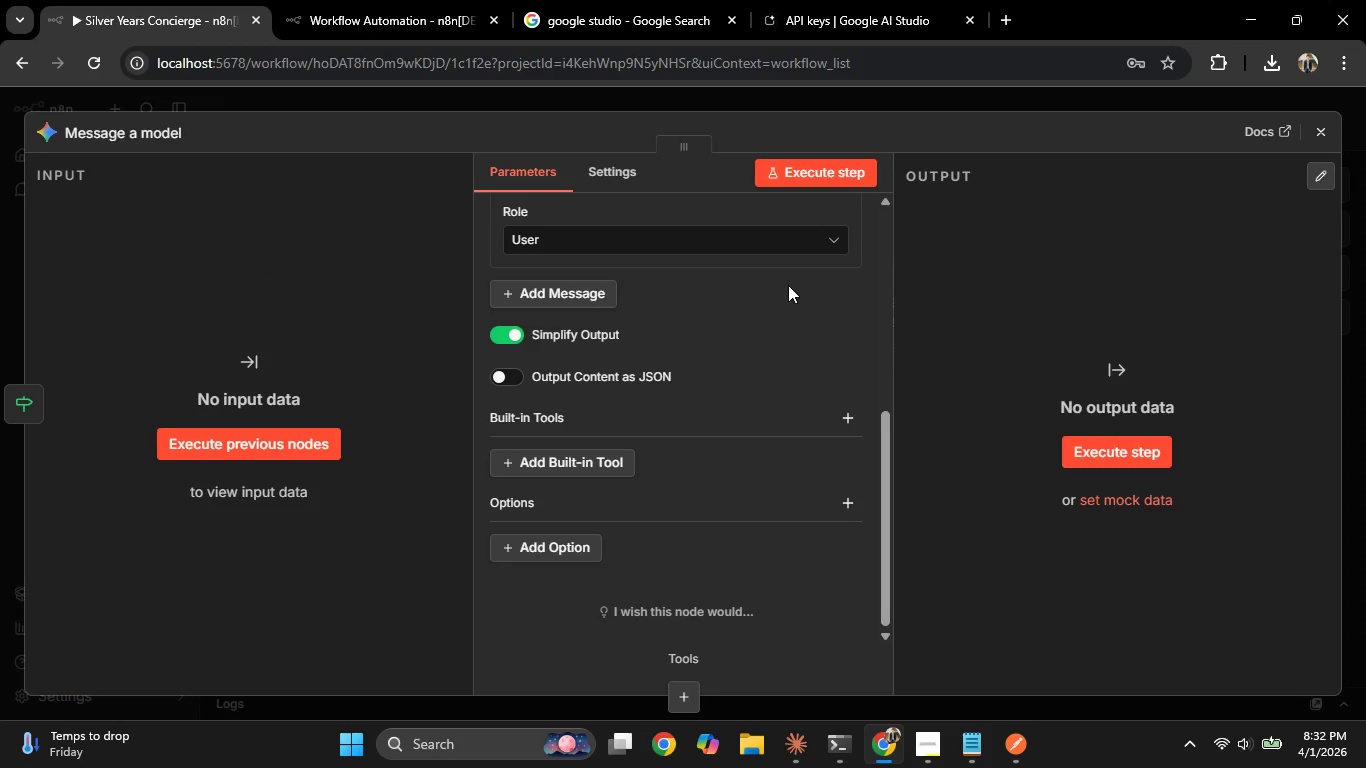 
scroll: coordinate [723, 338], scroll_direction: up, amount: 5.0
 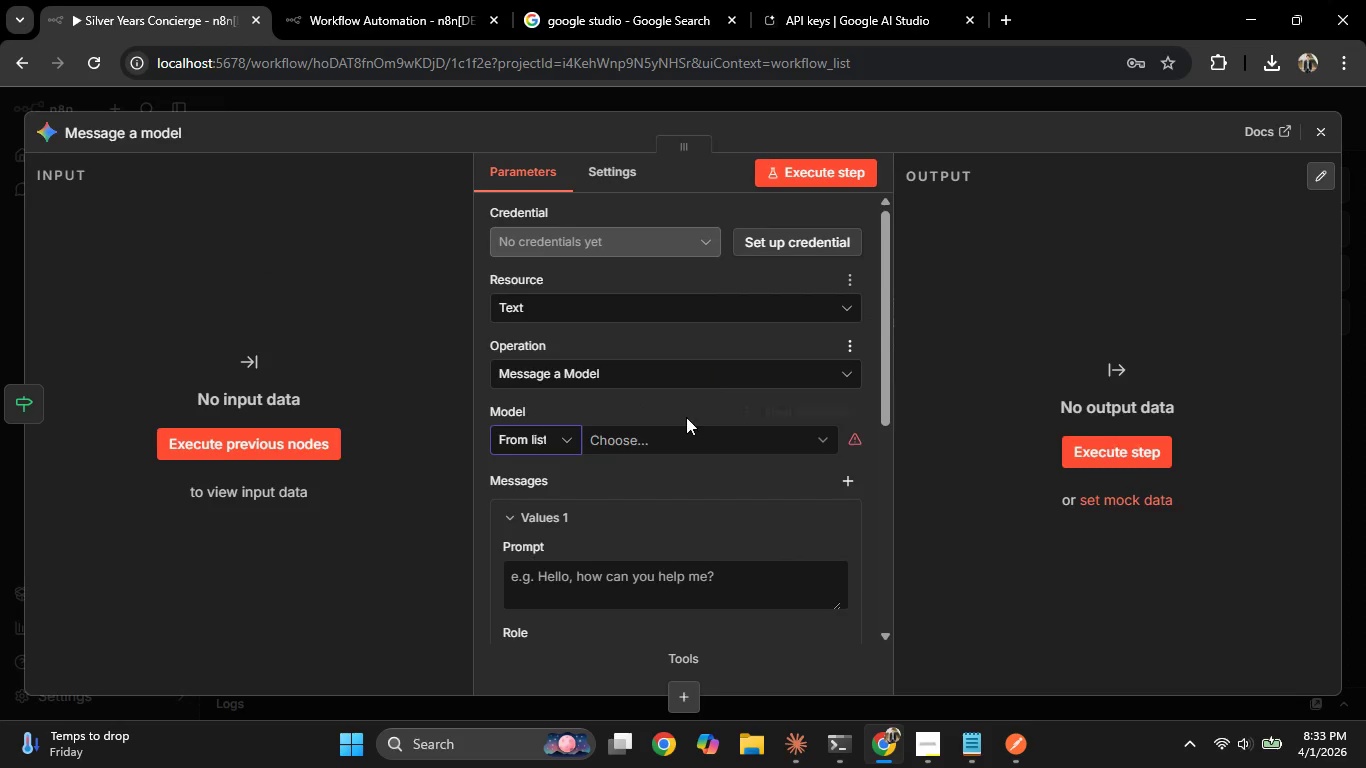 
left_click([700, 439])
 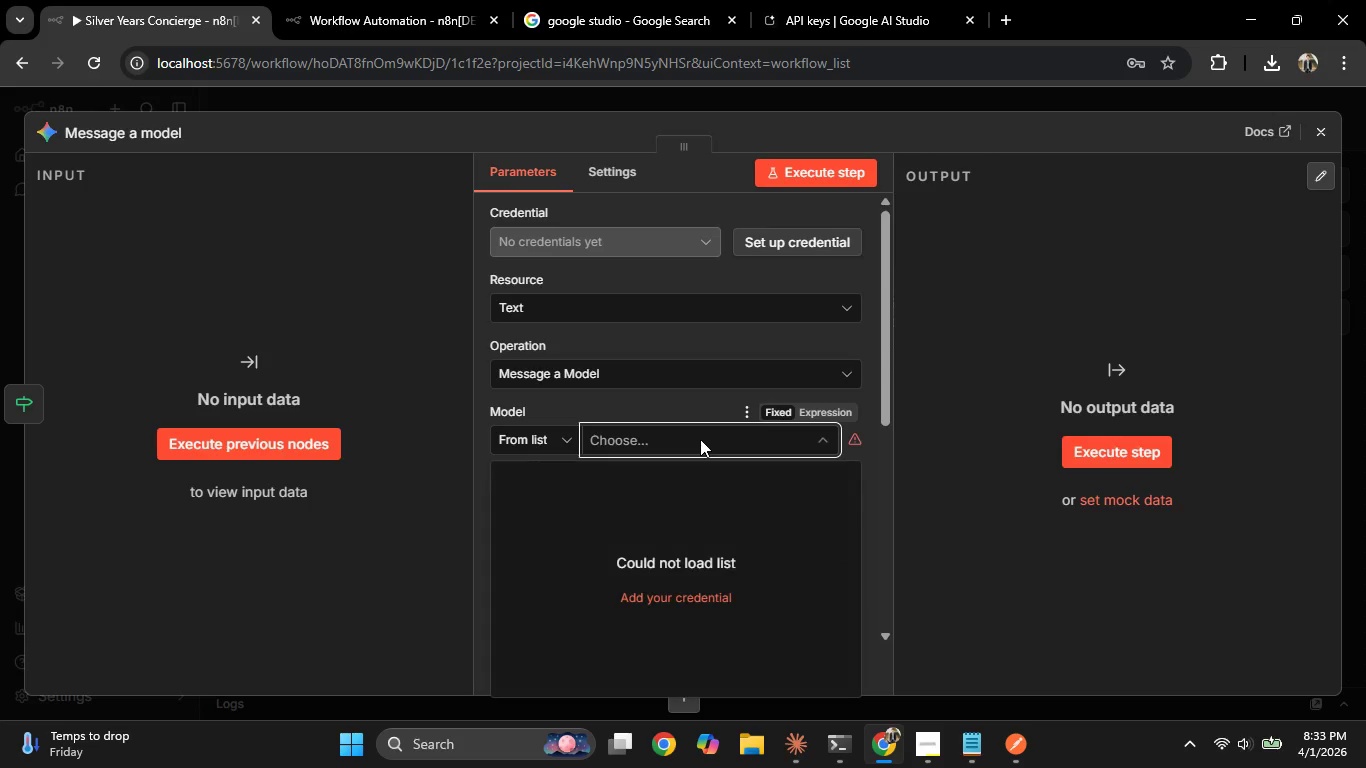 
double_click([700, 439])
 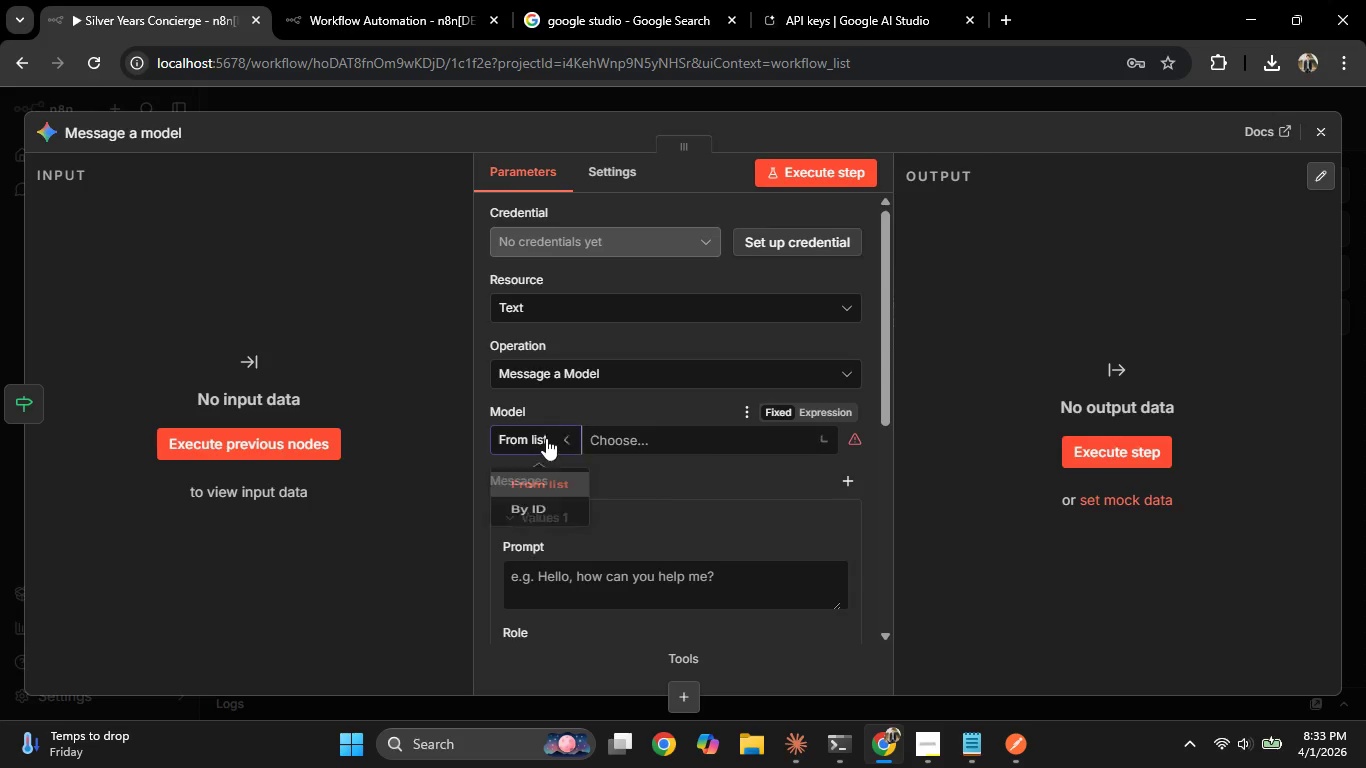 
double_click([646, 437])
 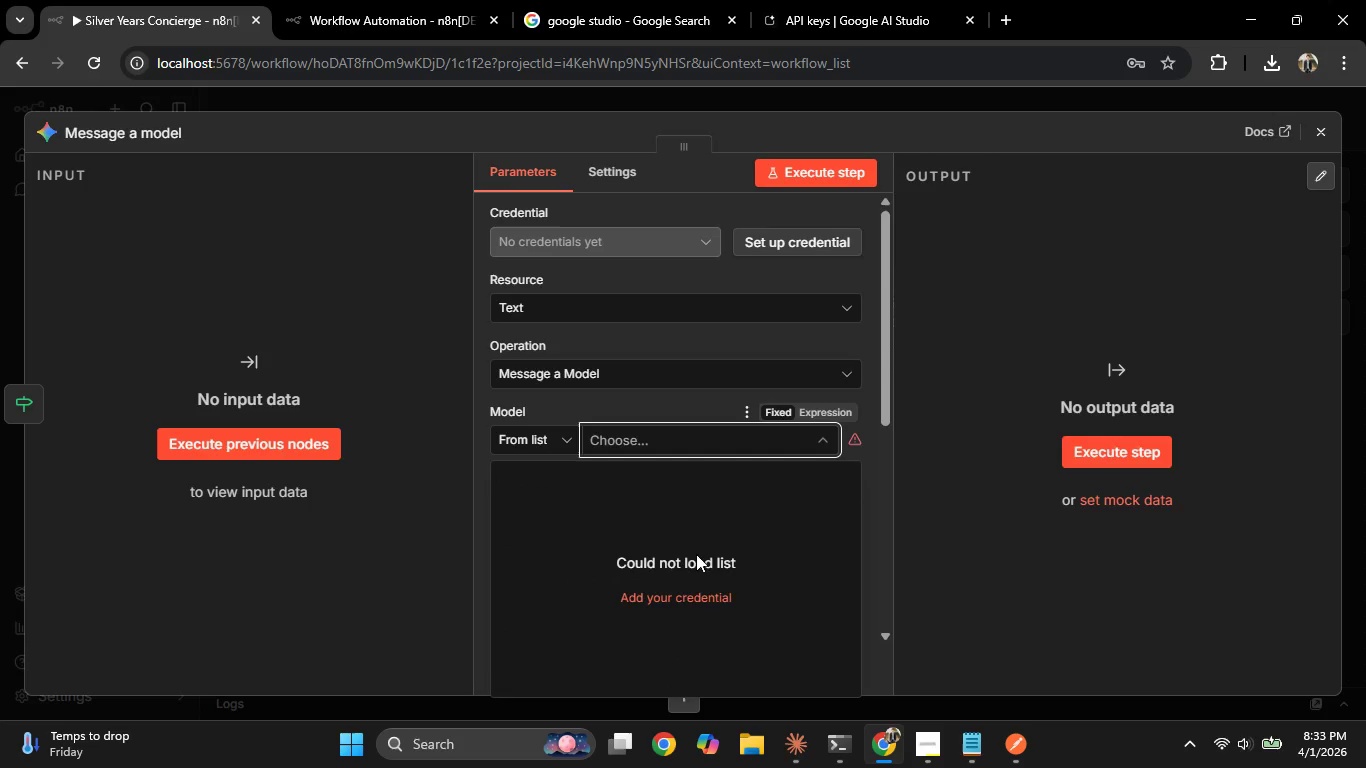 
left_click([690, 589])
 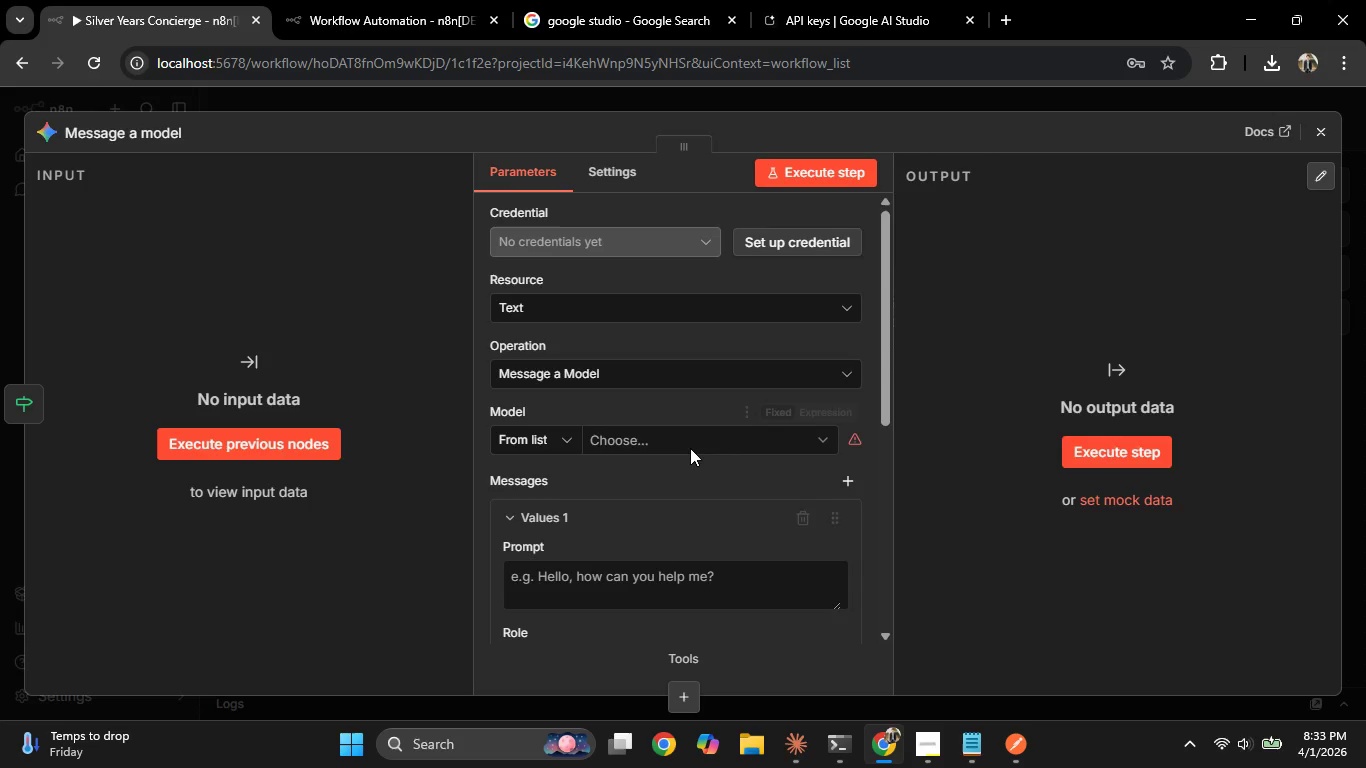 
left_click([685, 440])
 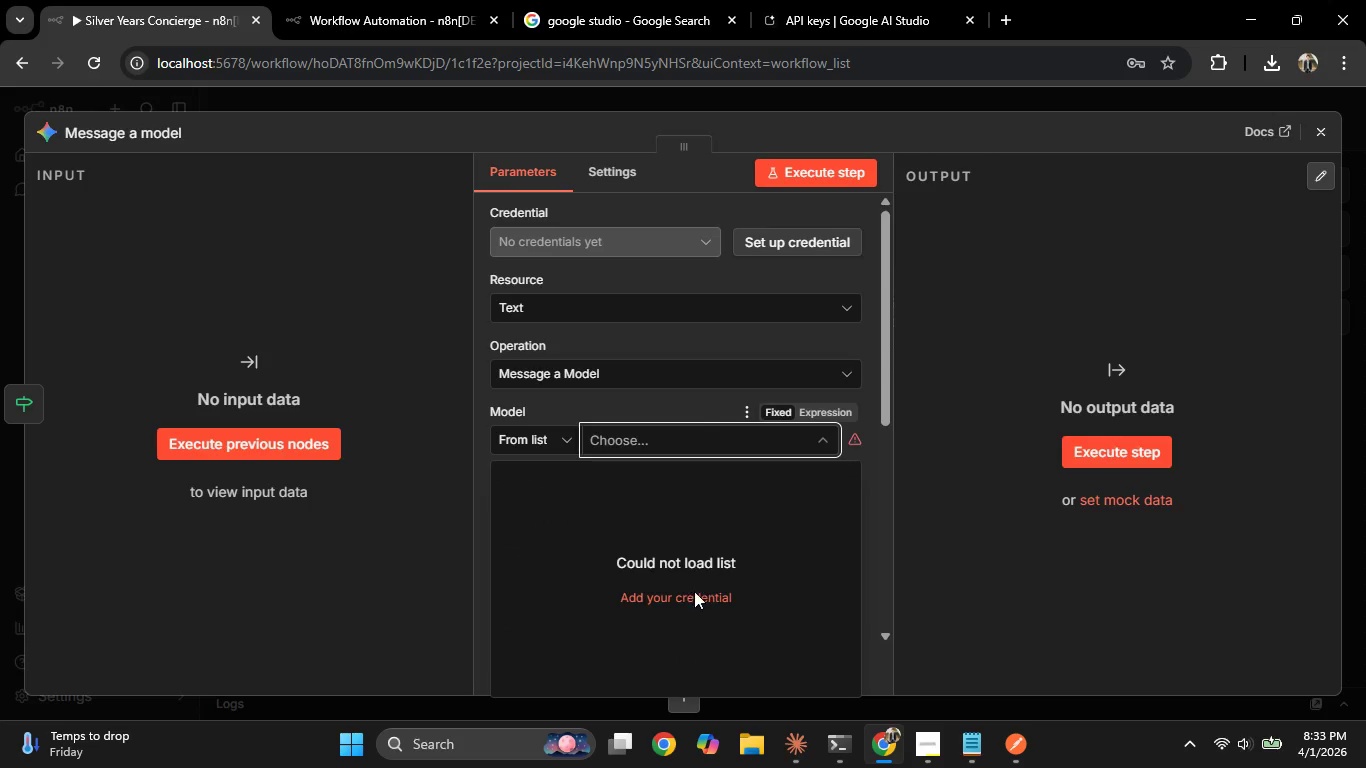 
left_click([685, 596])
 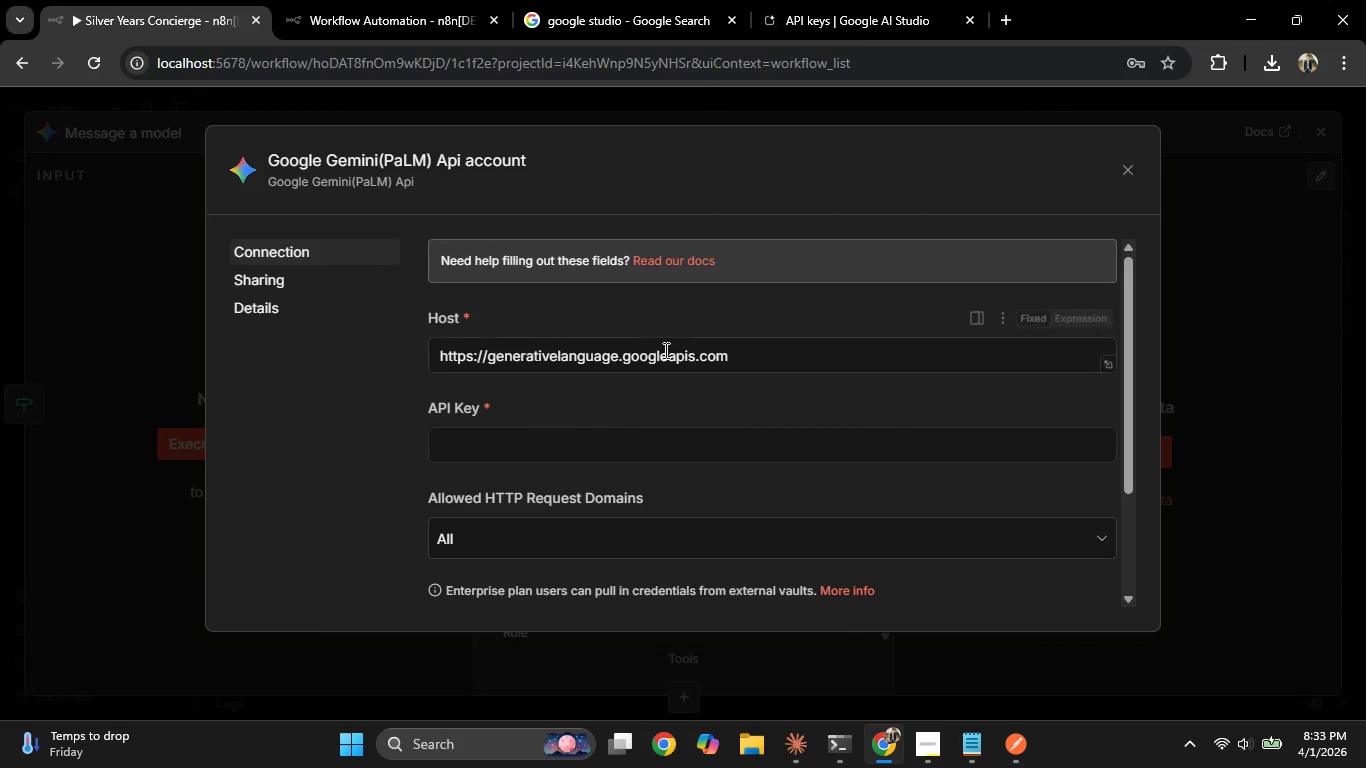 
left_click([725, 445])
 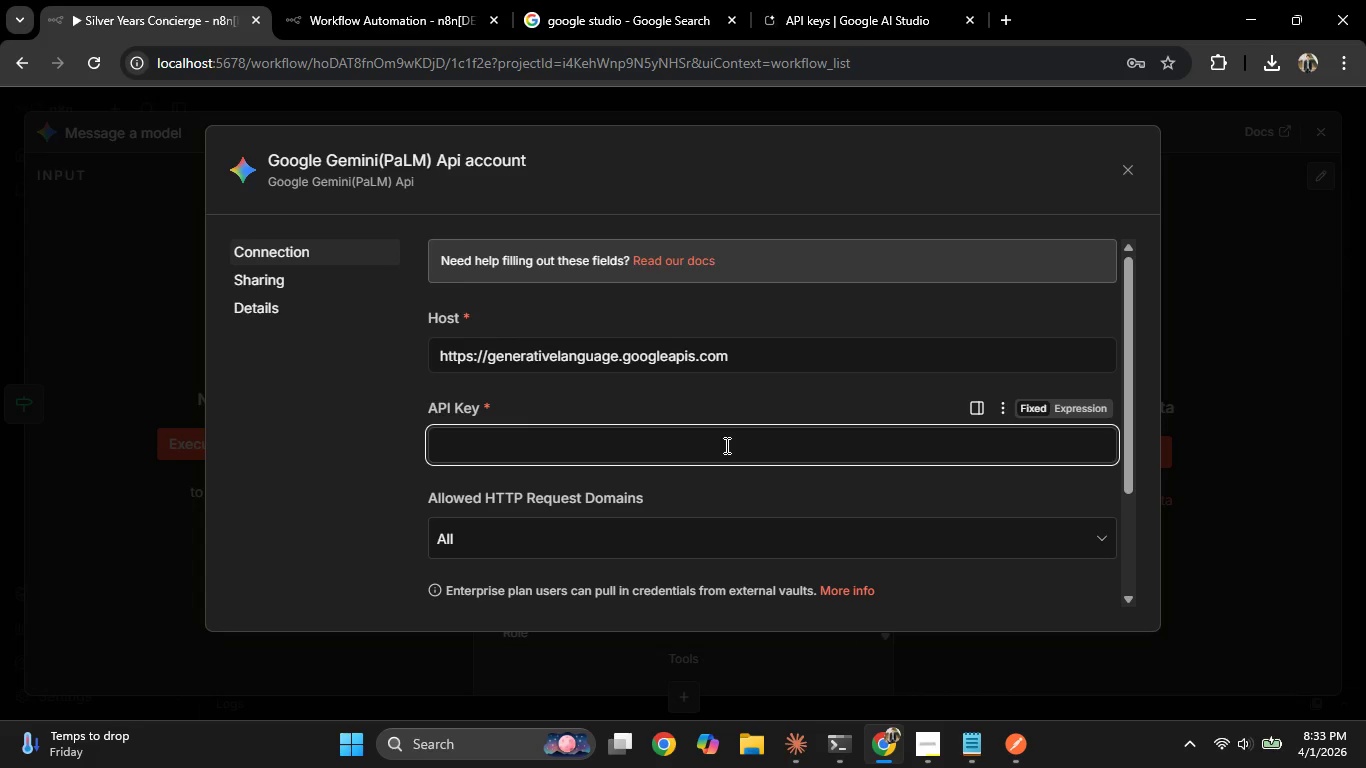 
key(Control+V)
 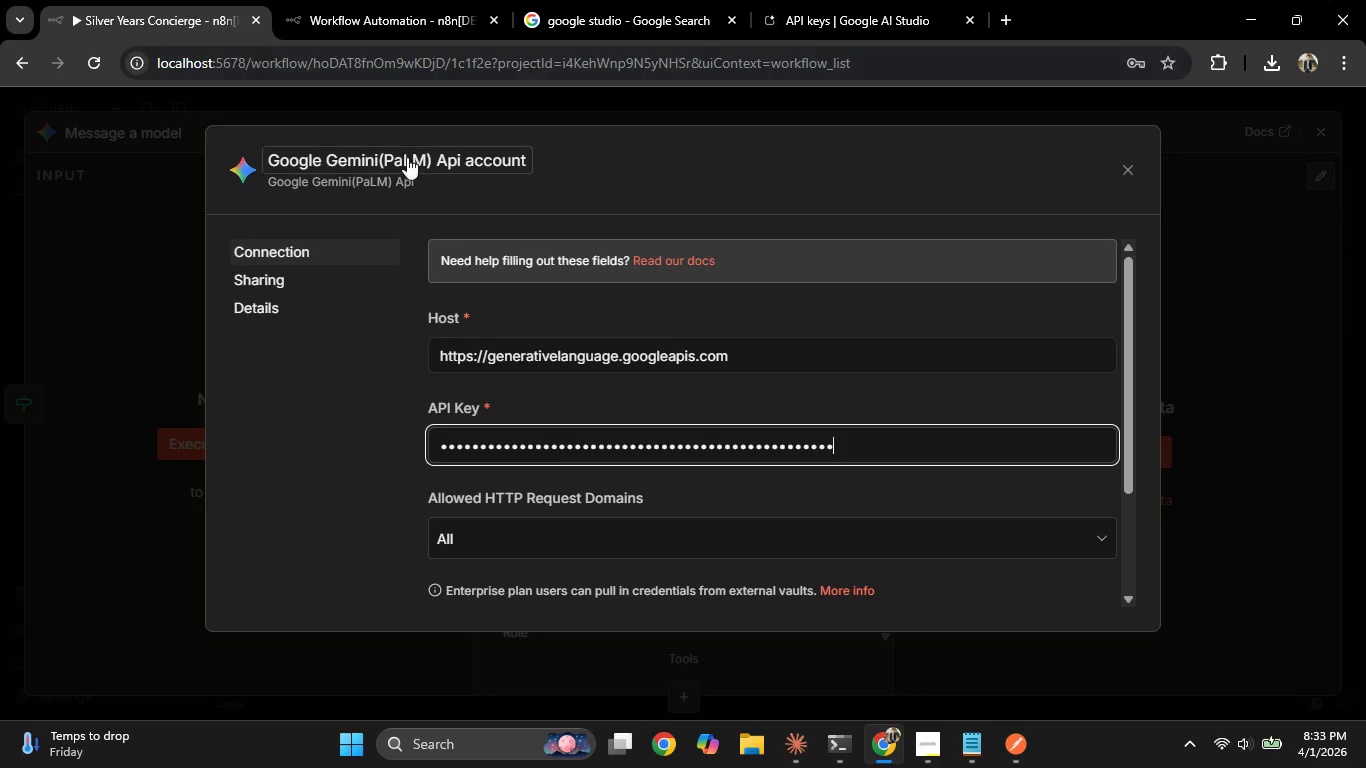 
left_click([399, 158])
 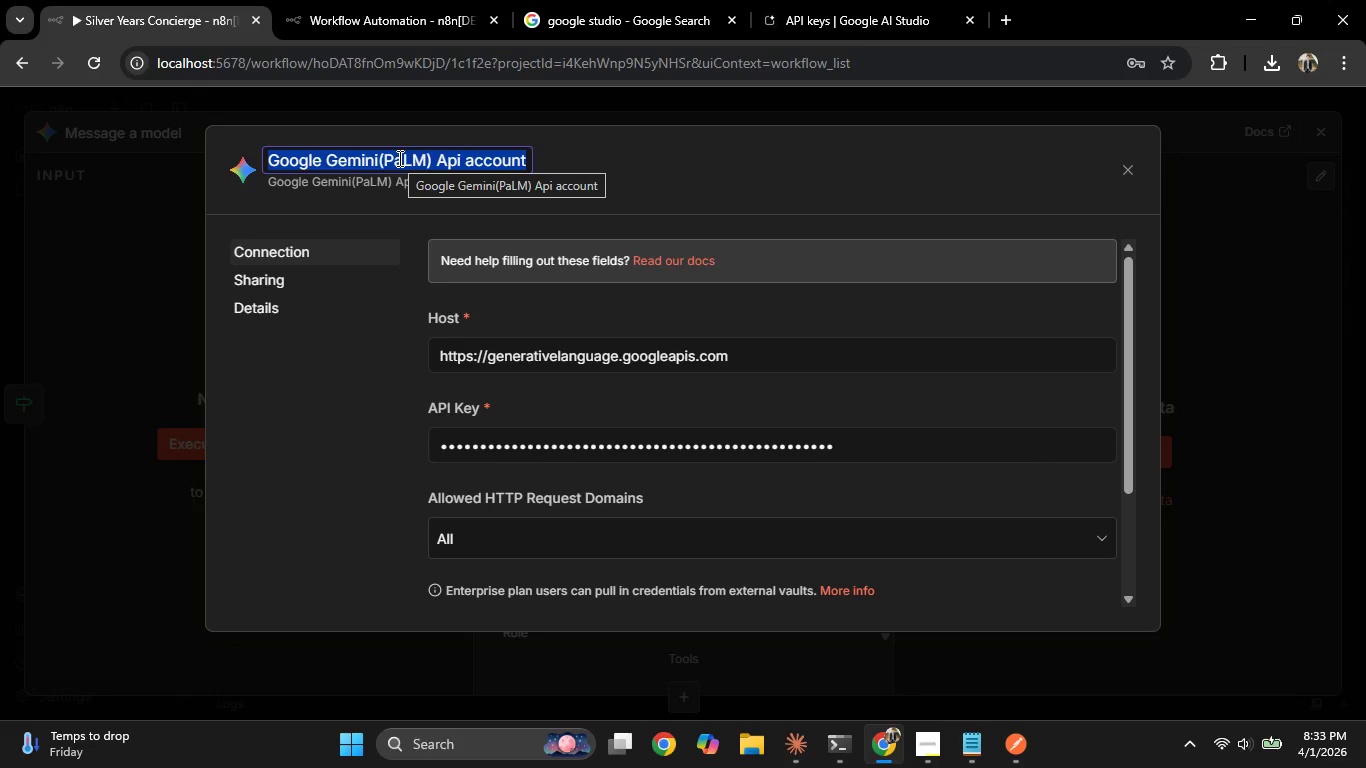 
type(Geminin )
key(Backspace)
key(Backspace)
type( API key)
 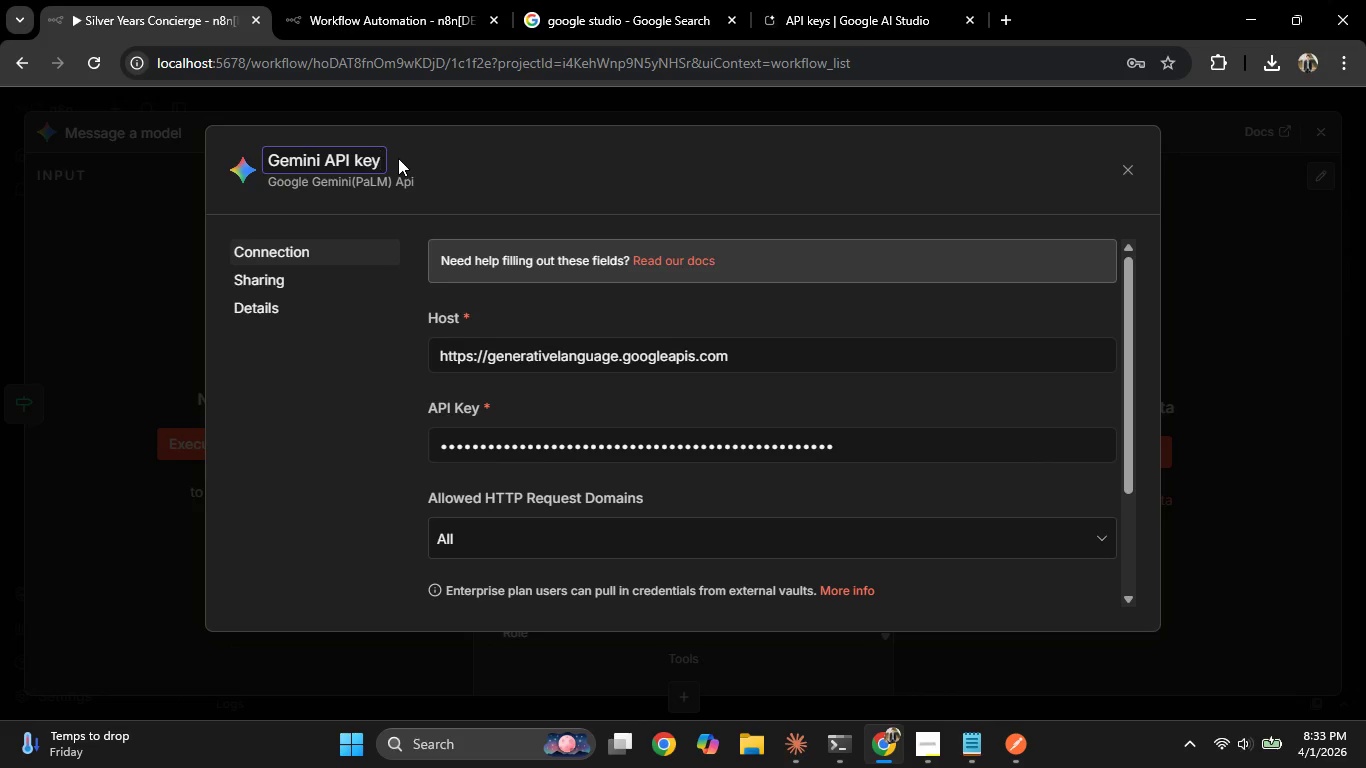 
left_click([114, 551])
 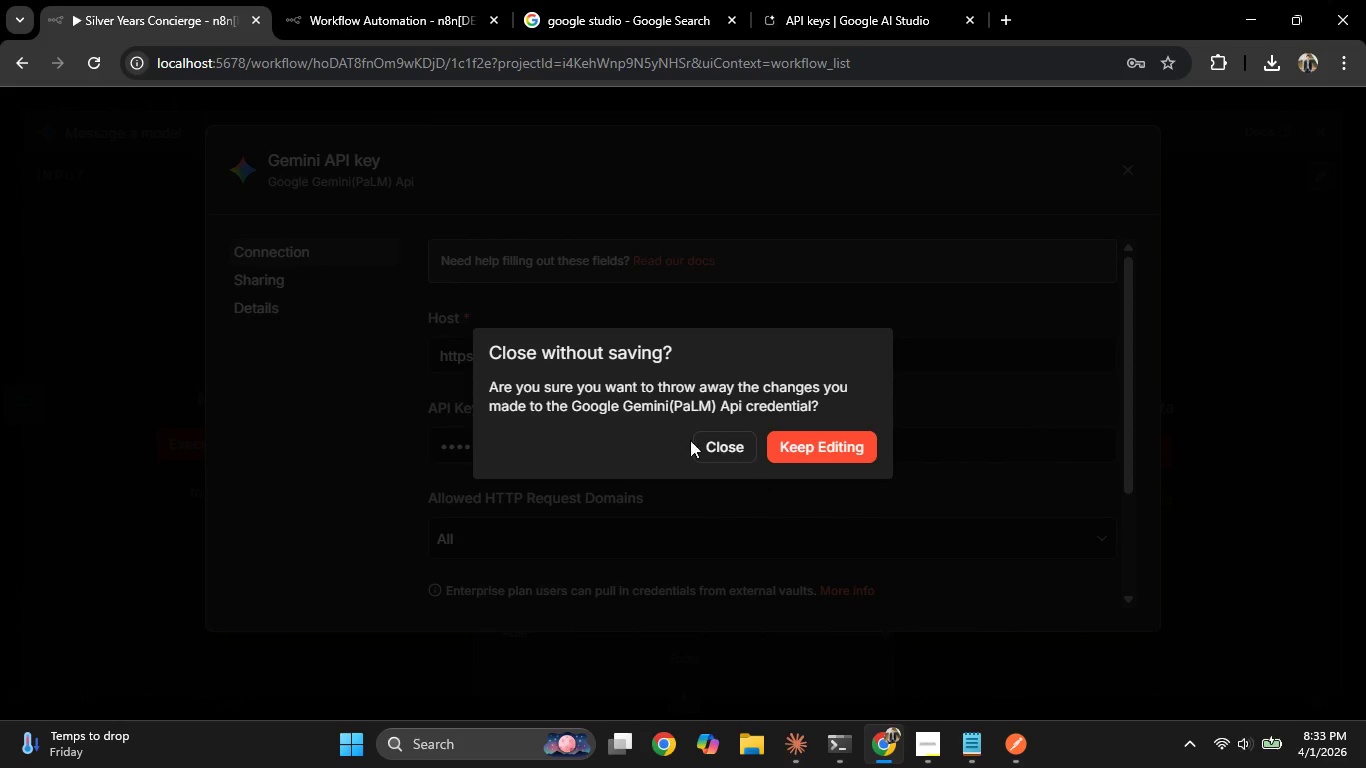 
left_click([717, 440])
 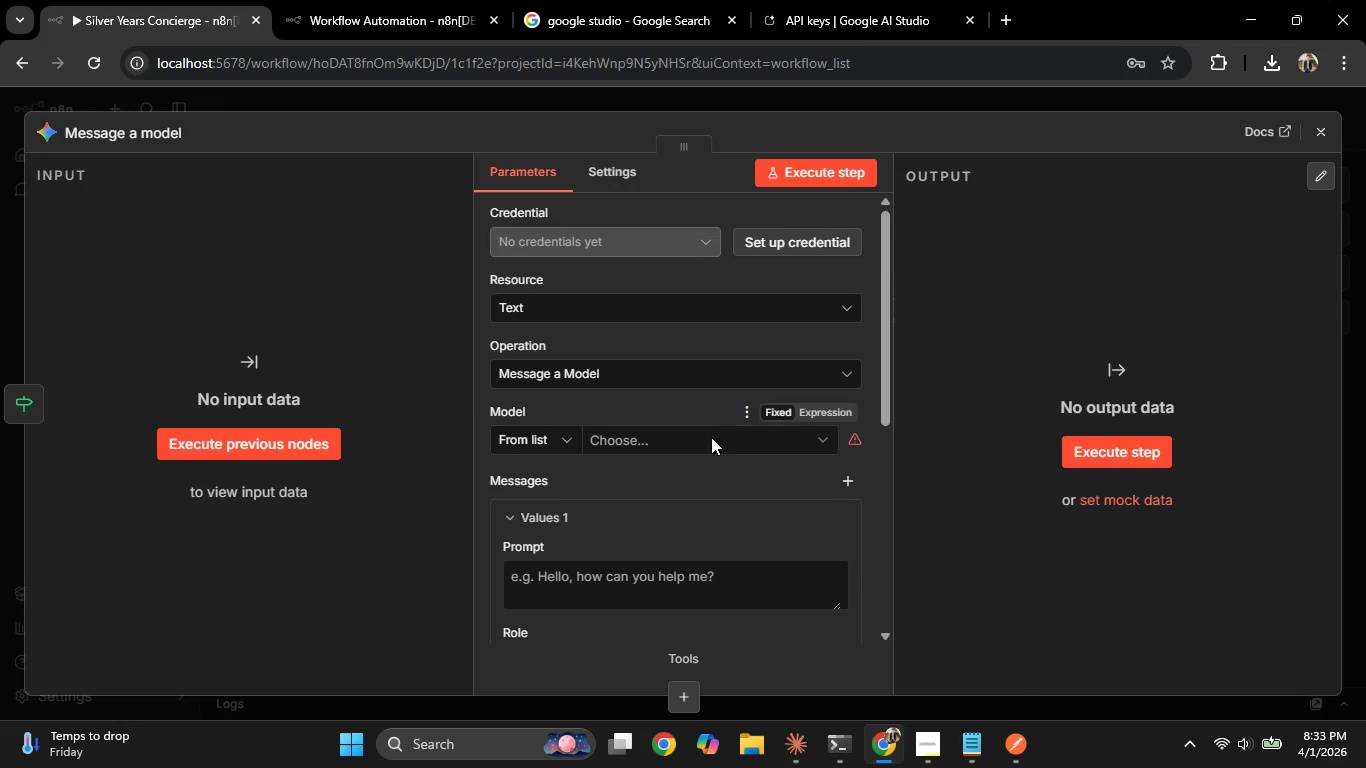 
left_click([750, 438])
 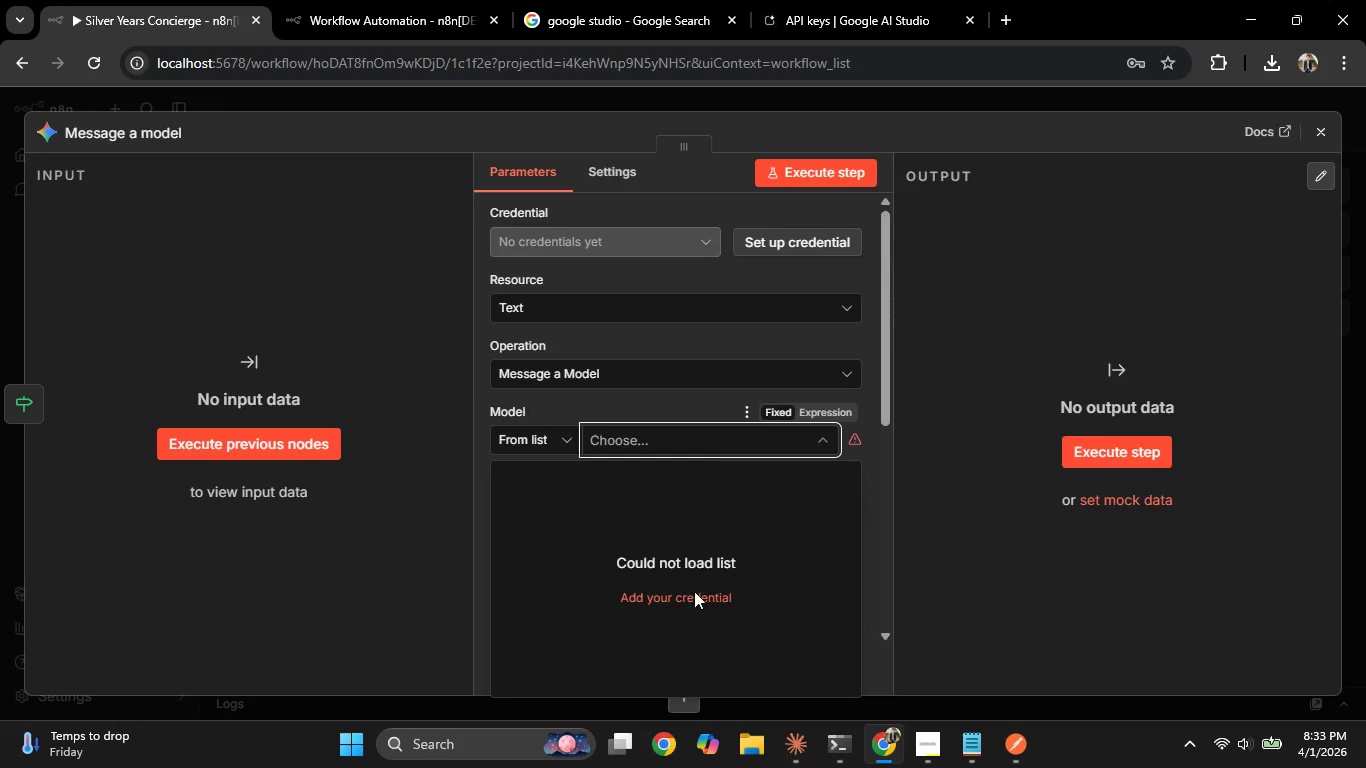 
left_click([690, 594])
 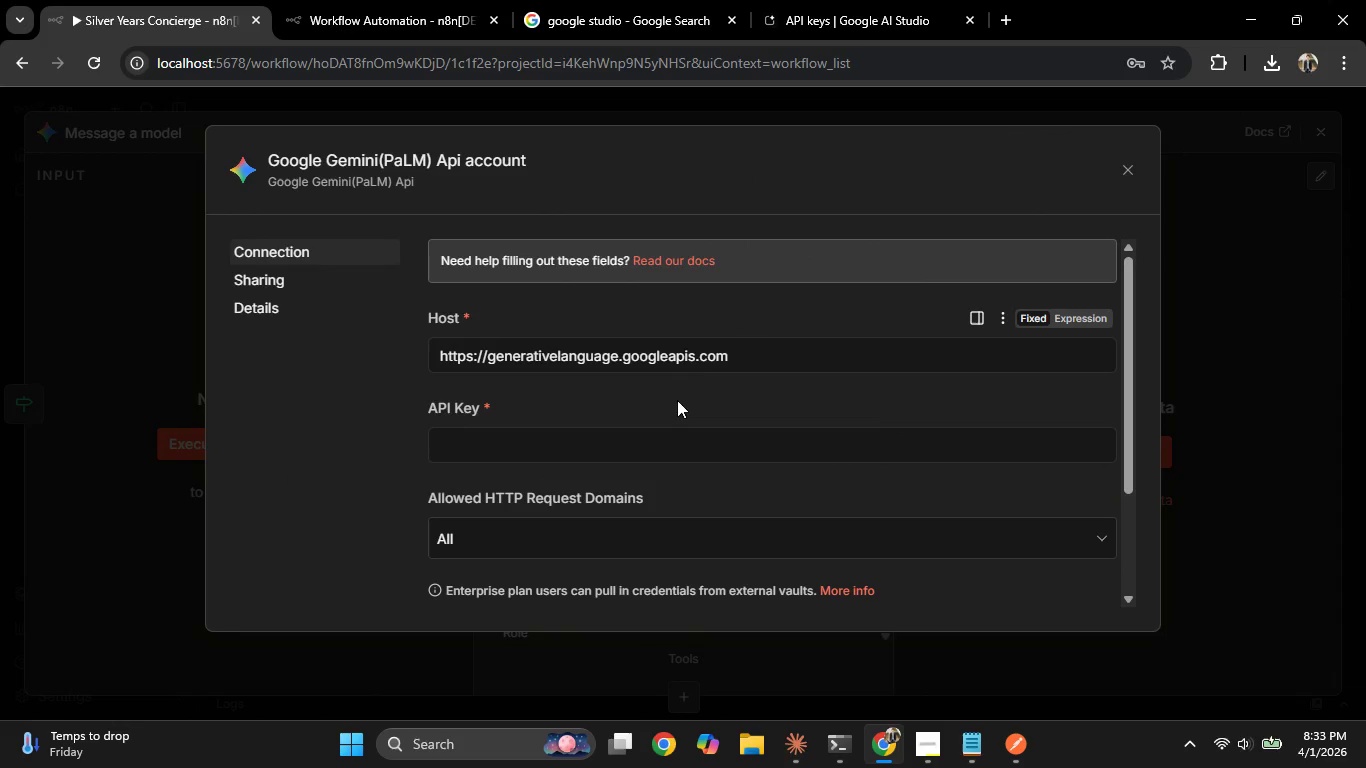 
left_click([665, 454])
 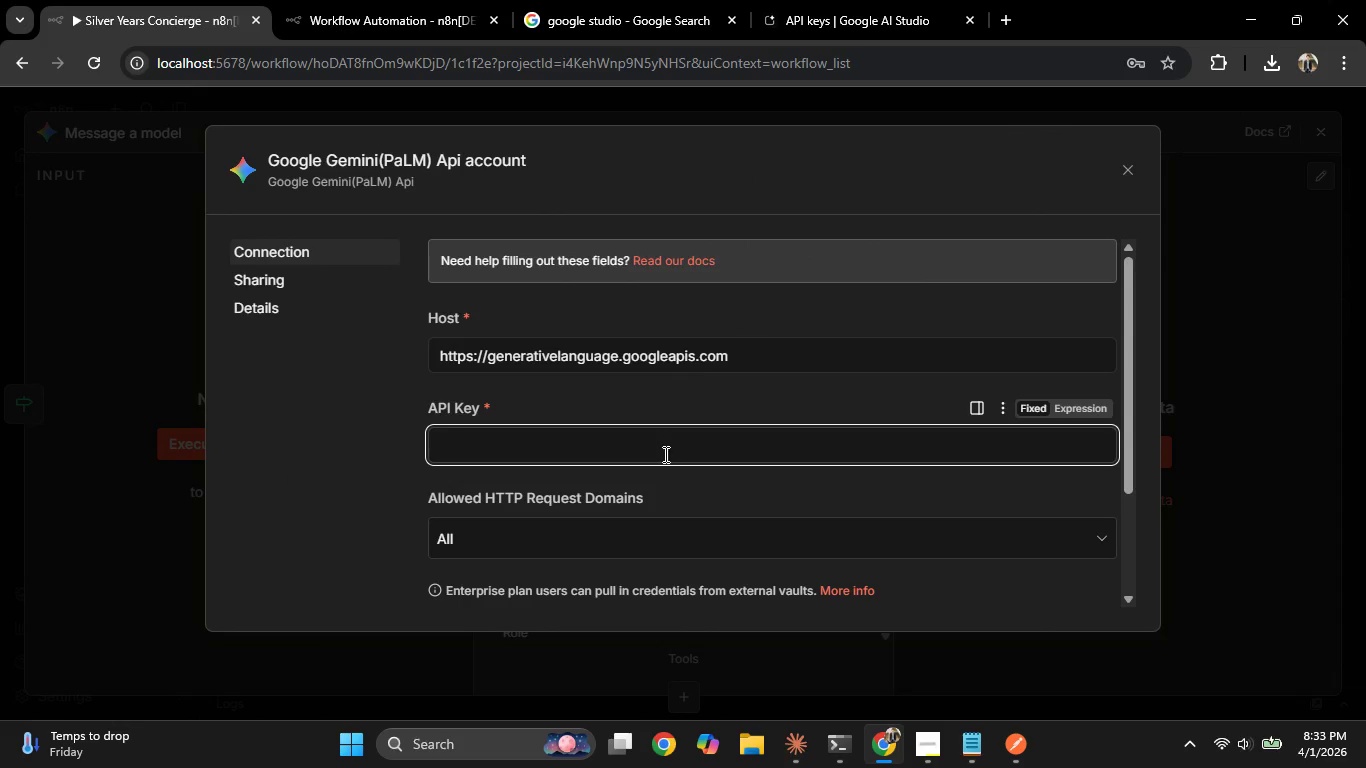 
key(Control+V)
 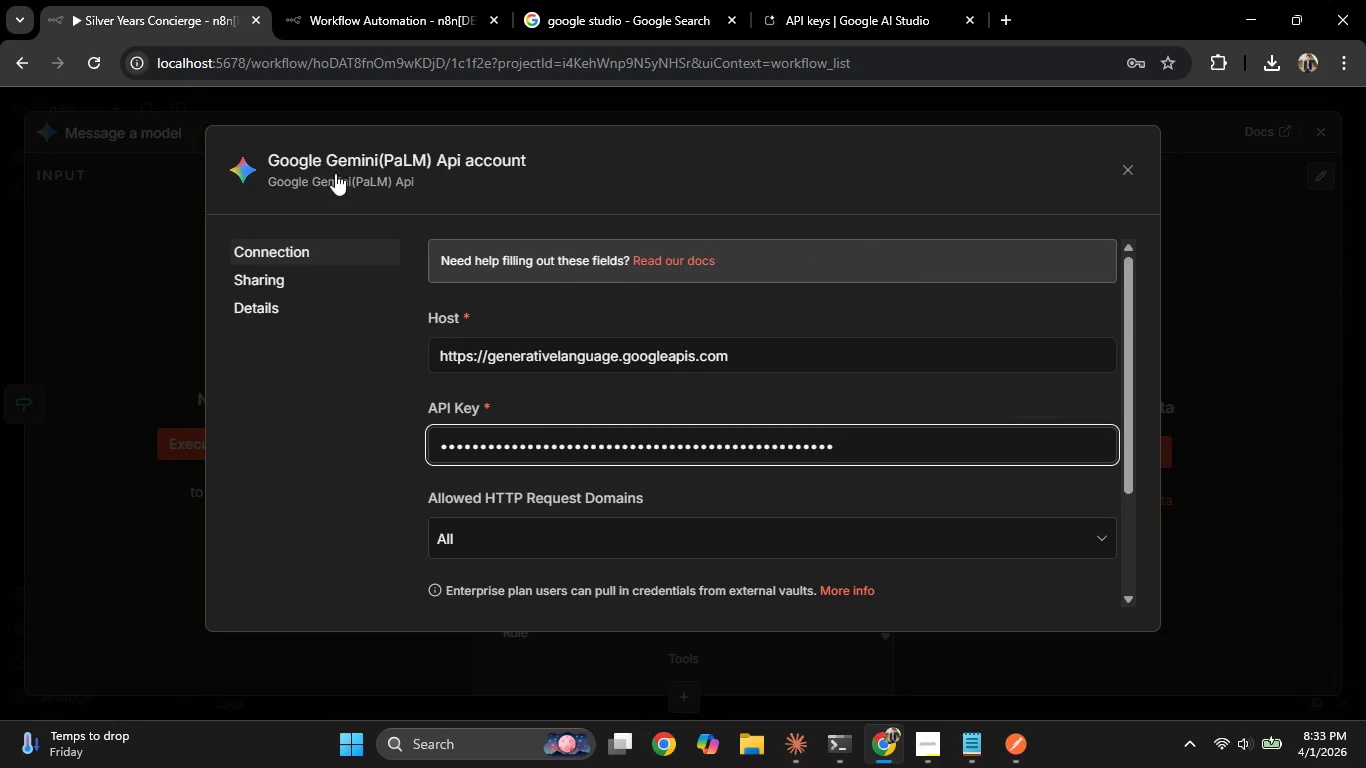 
left_click([369, 157])
 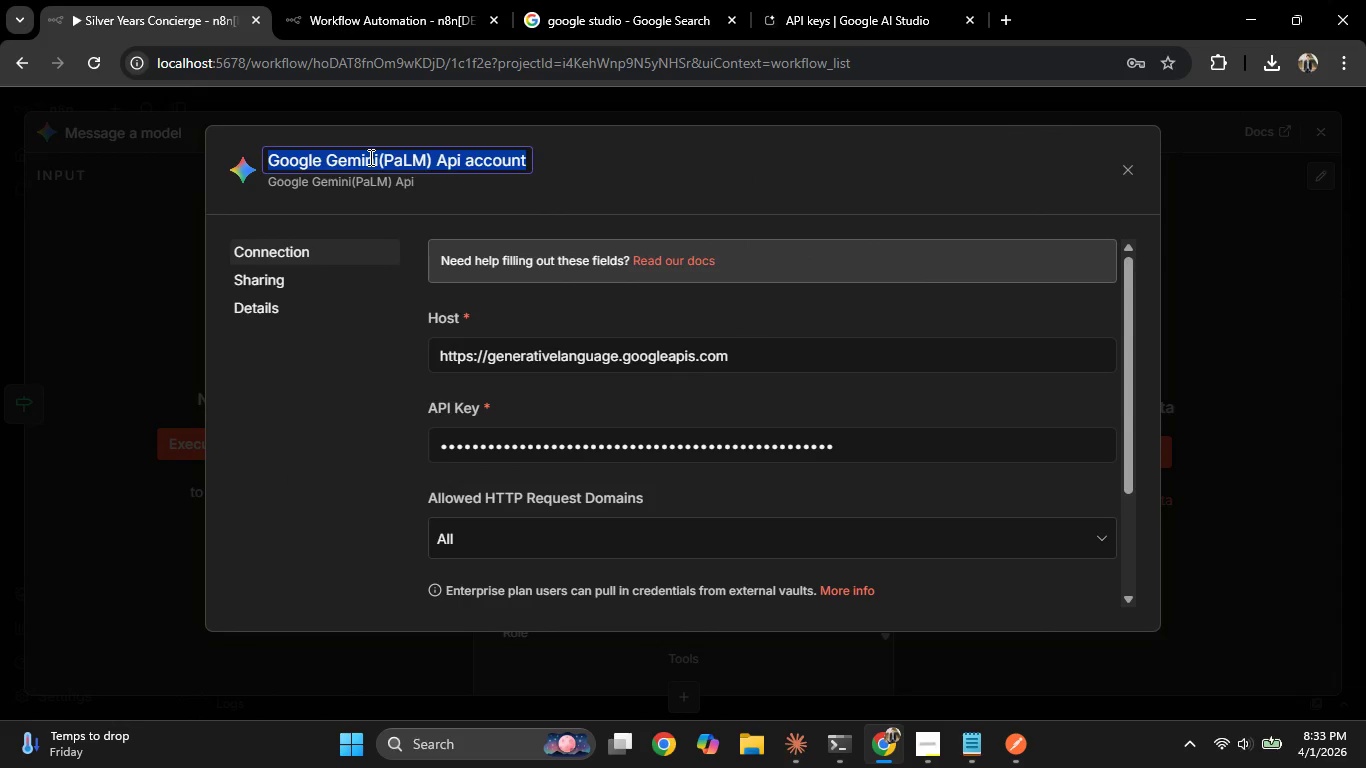 
type(Gemini Api Key)
 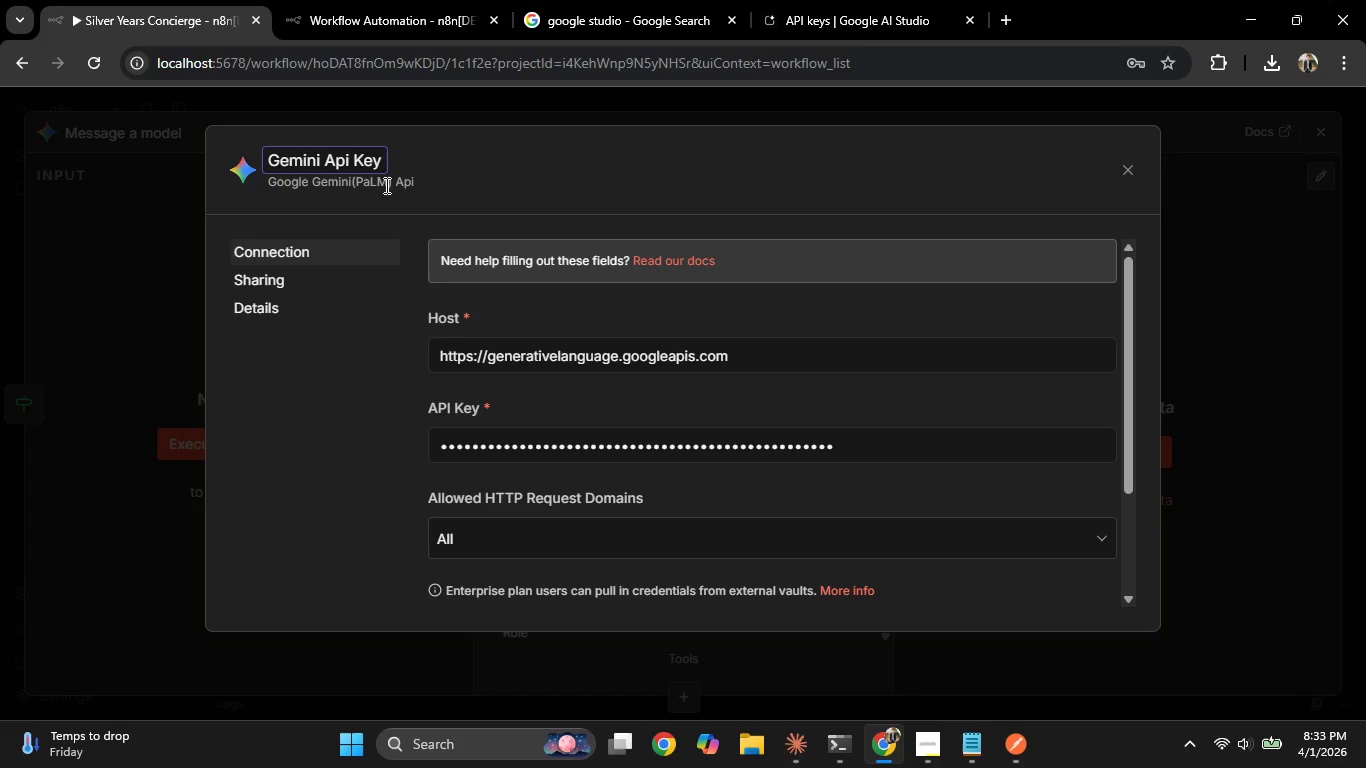 
key(Control+S)
 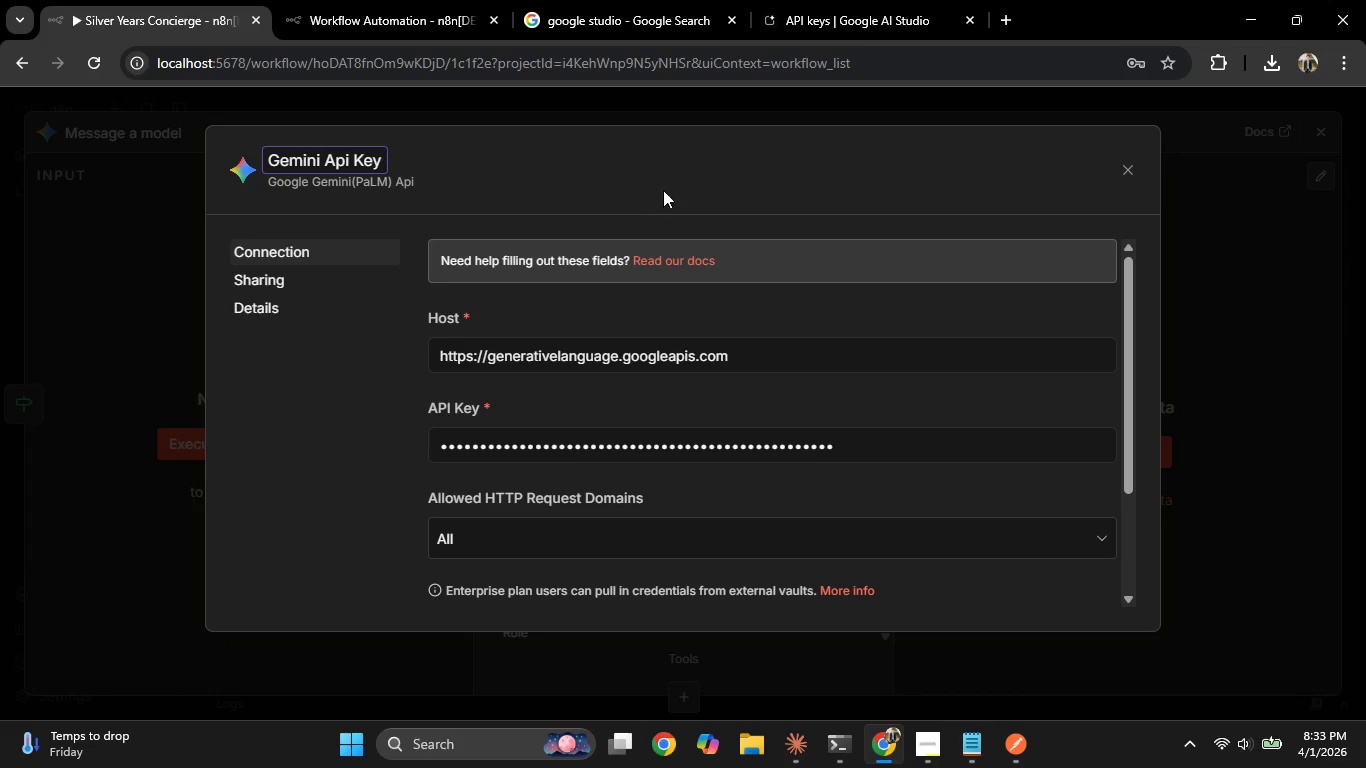 
left_click([678, 178])
 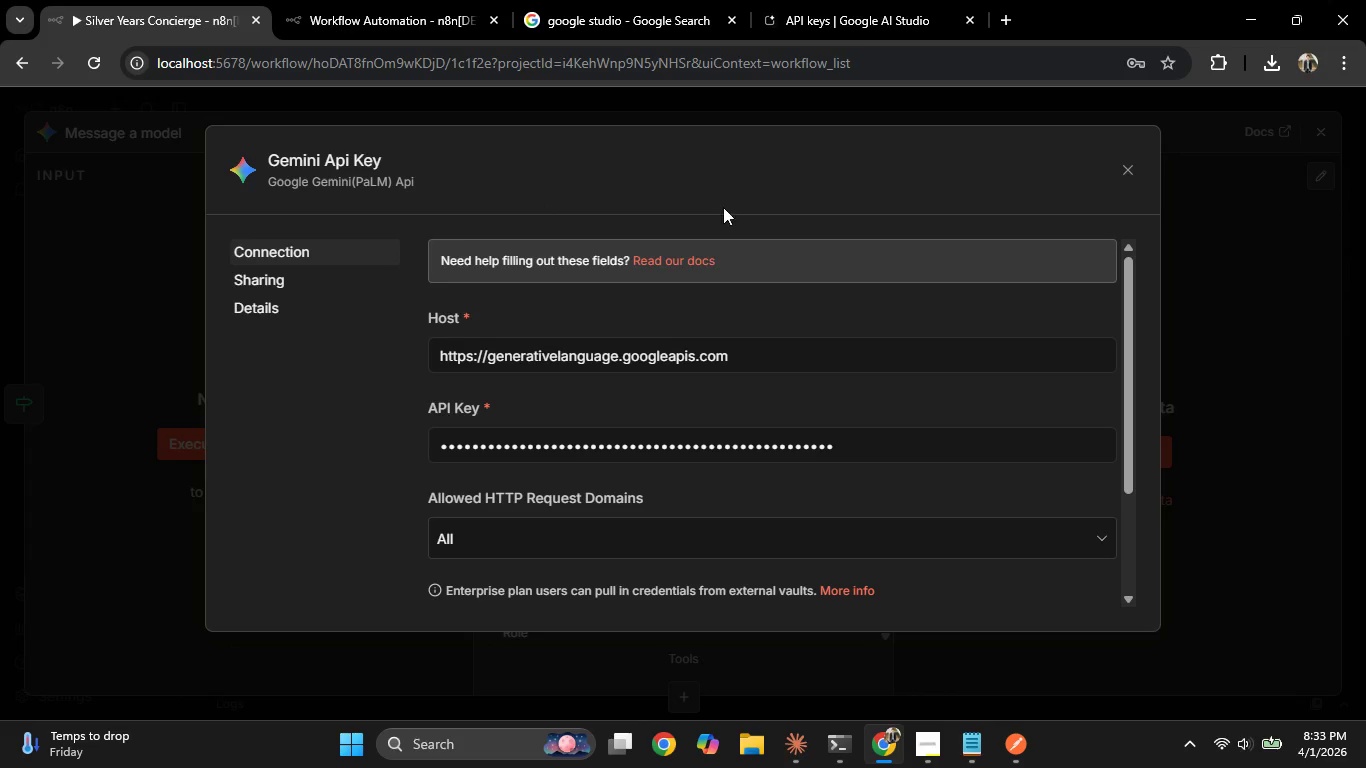 
scroll: coordinate [922, 377], scroll_direction: down, amount: 11.0
 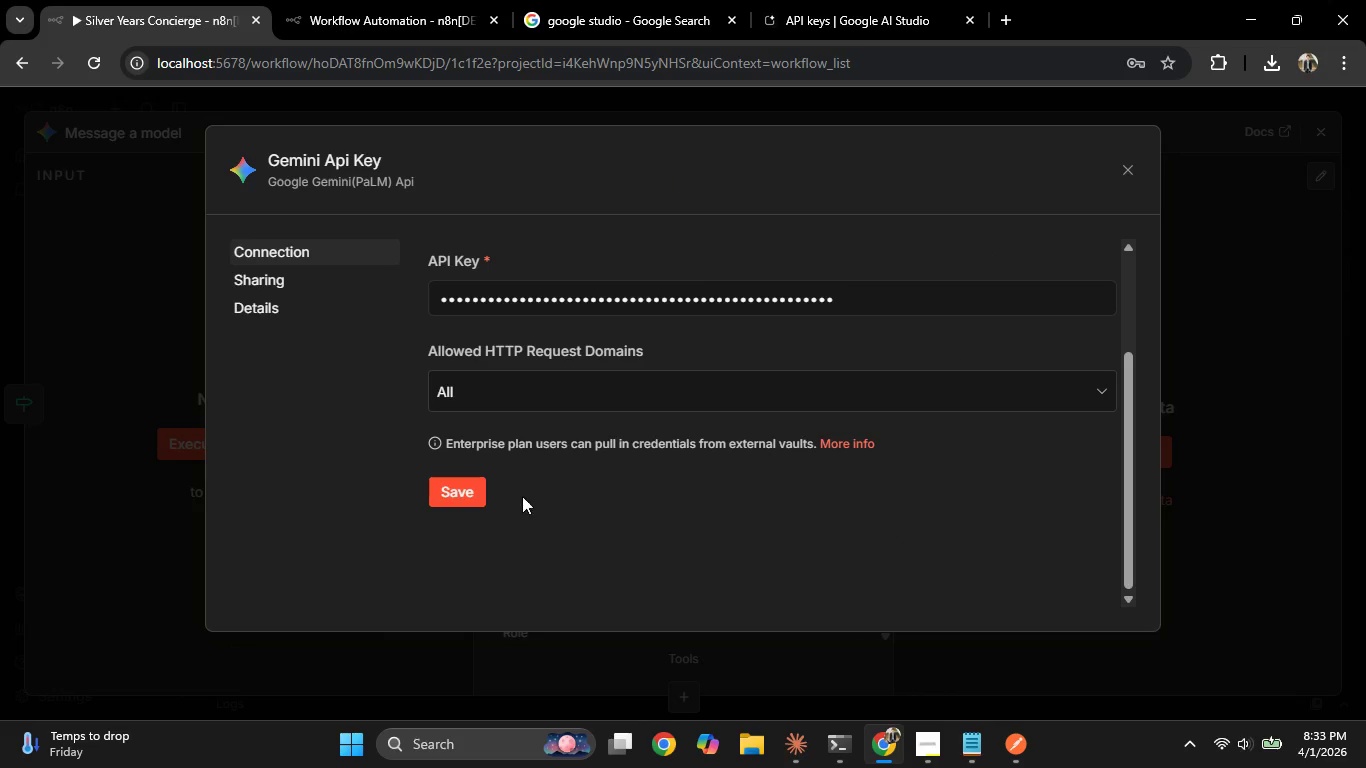 
left_click([468, 491])
 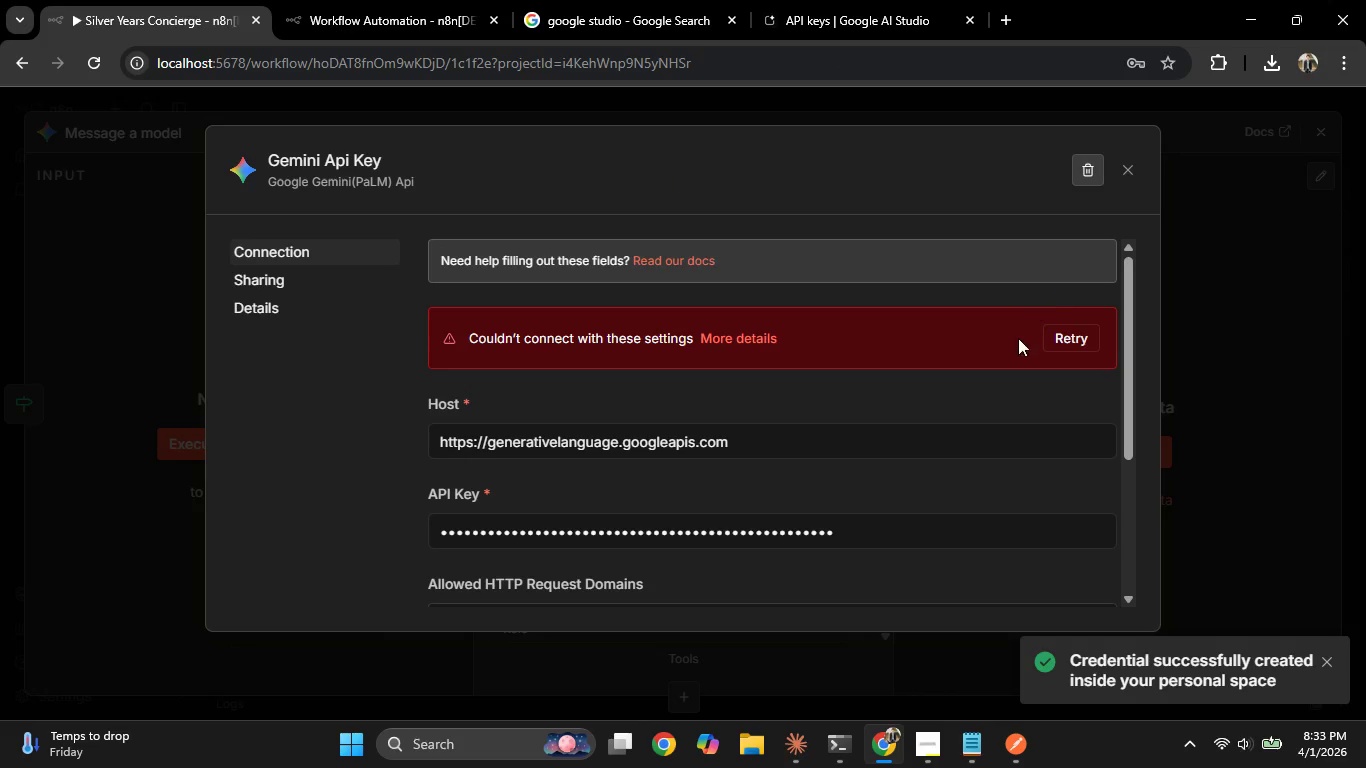 
scroll: coordinate [889, 361], scroll_direction: down, amount: 2.0
 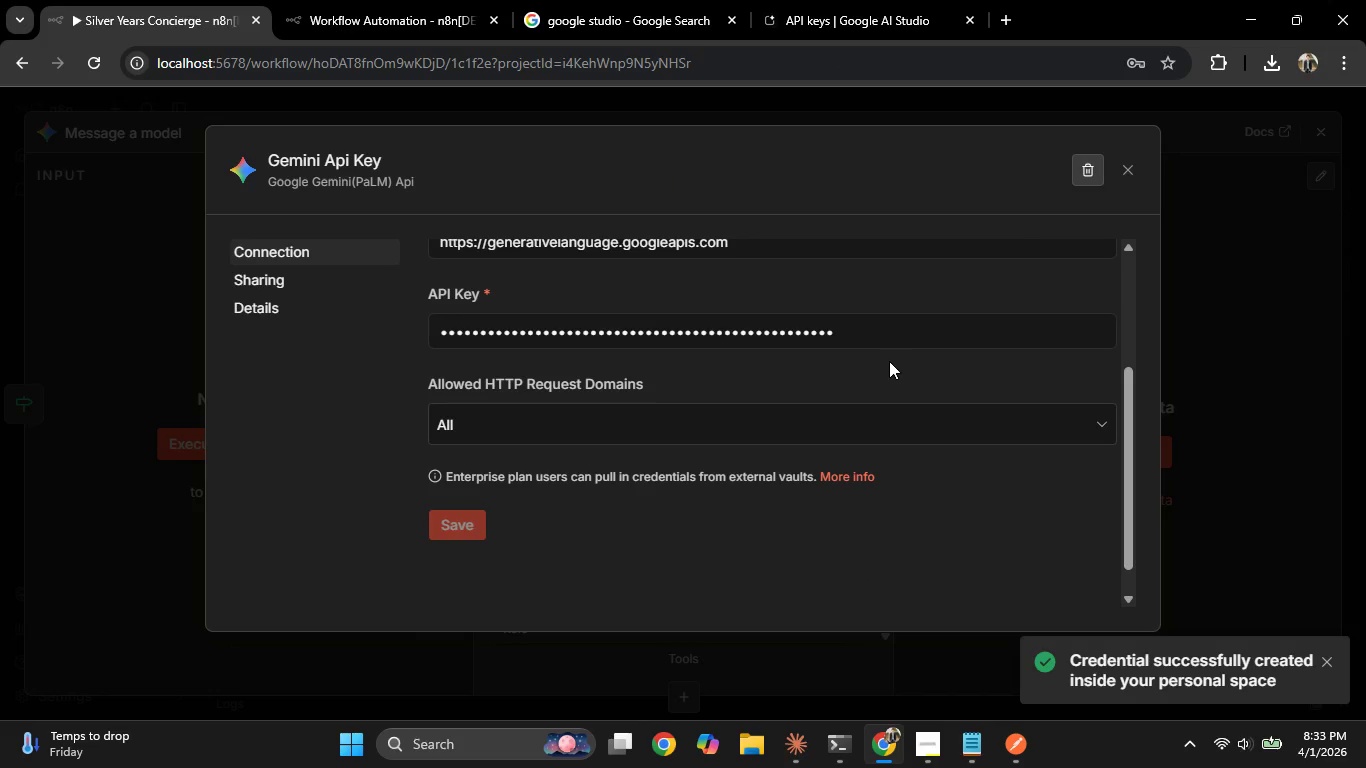 
left_click([899, 338])
 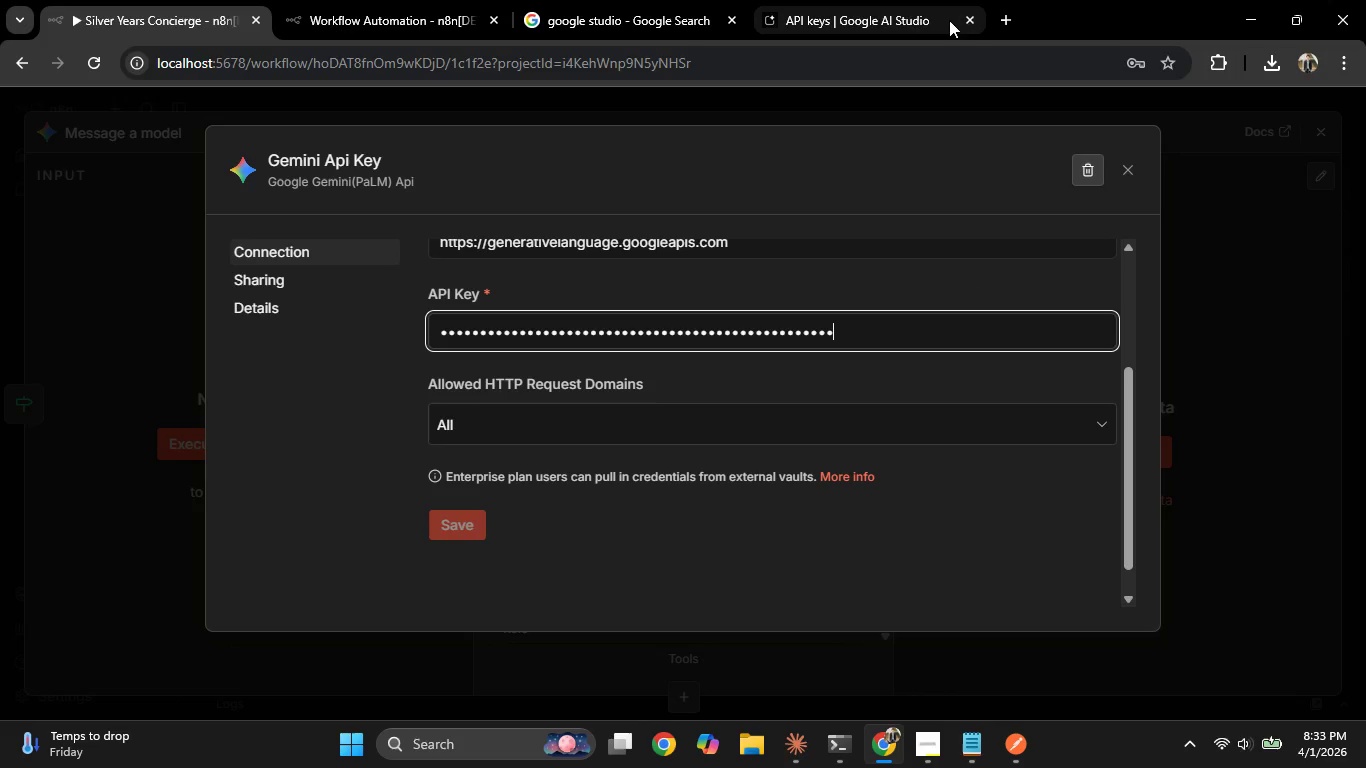 
left_click([1002, 23])
 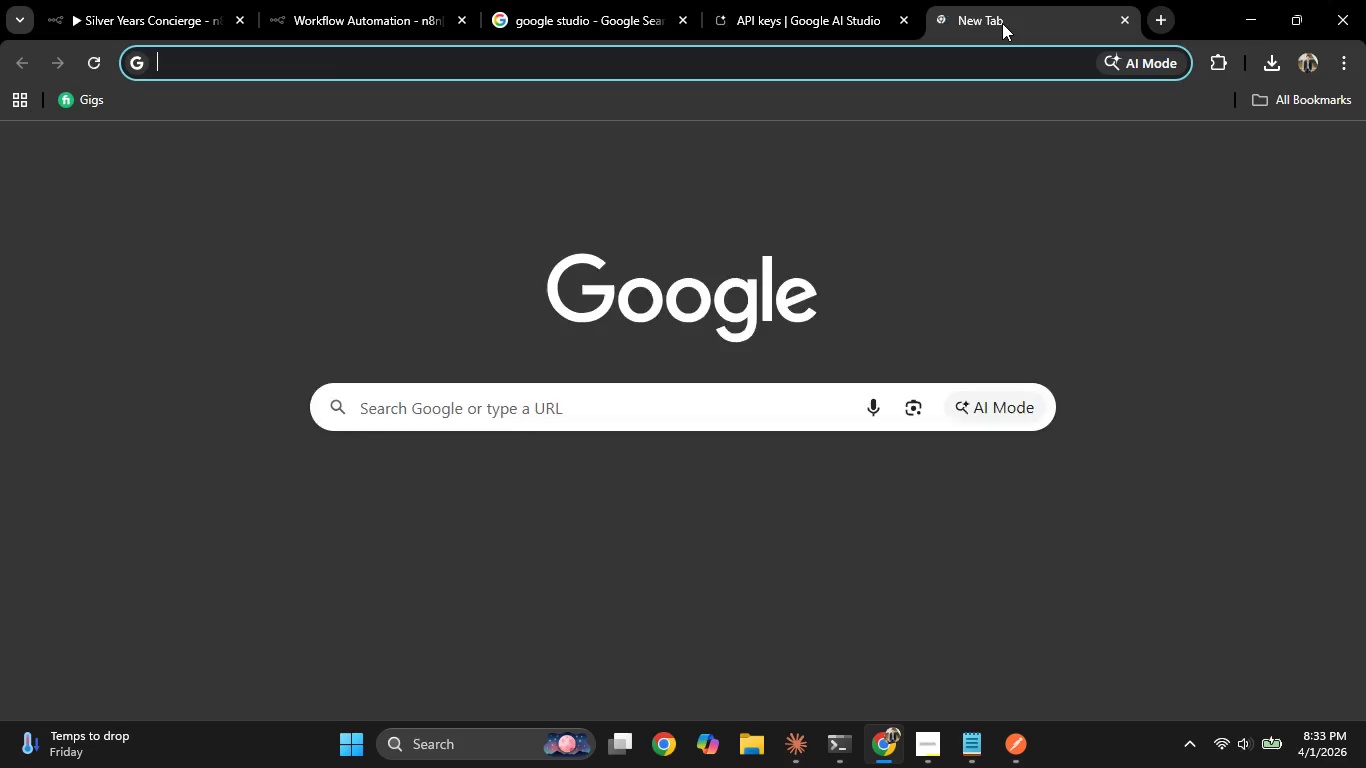 
key(Control+V)
 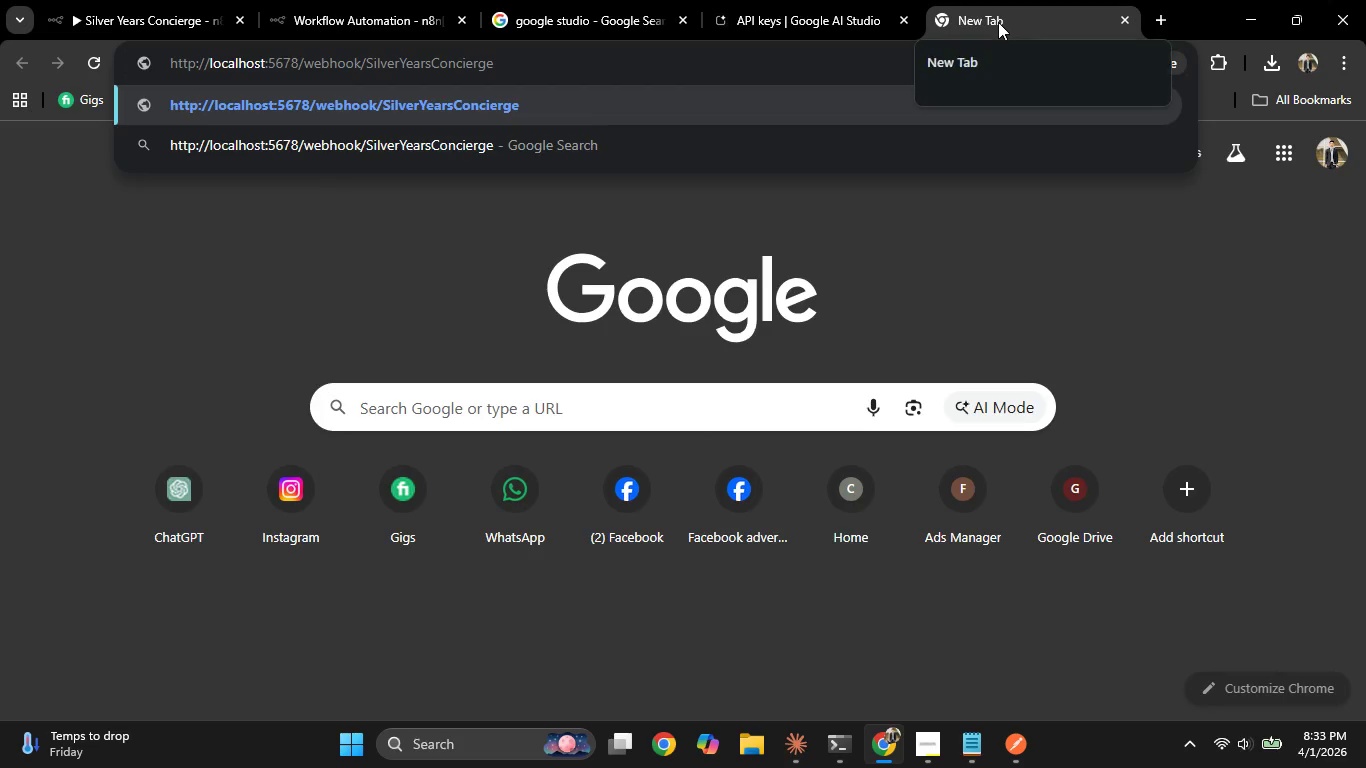 
key(Control+Z)
 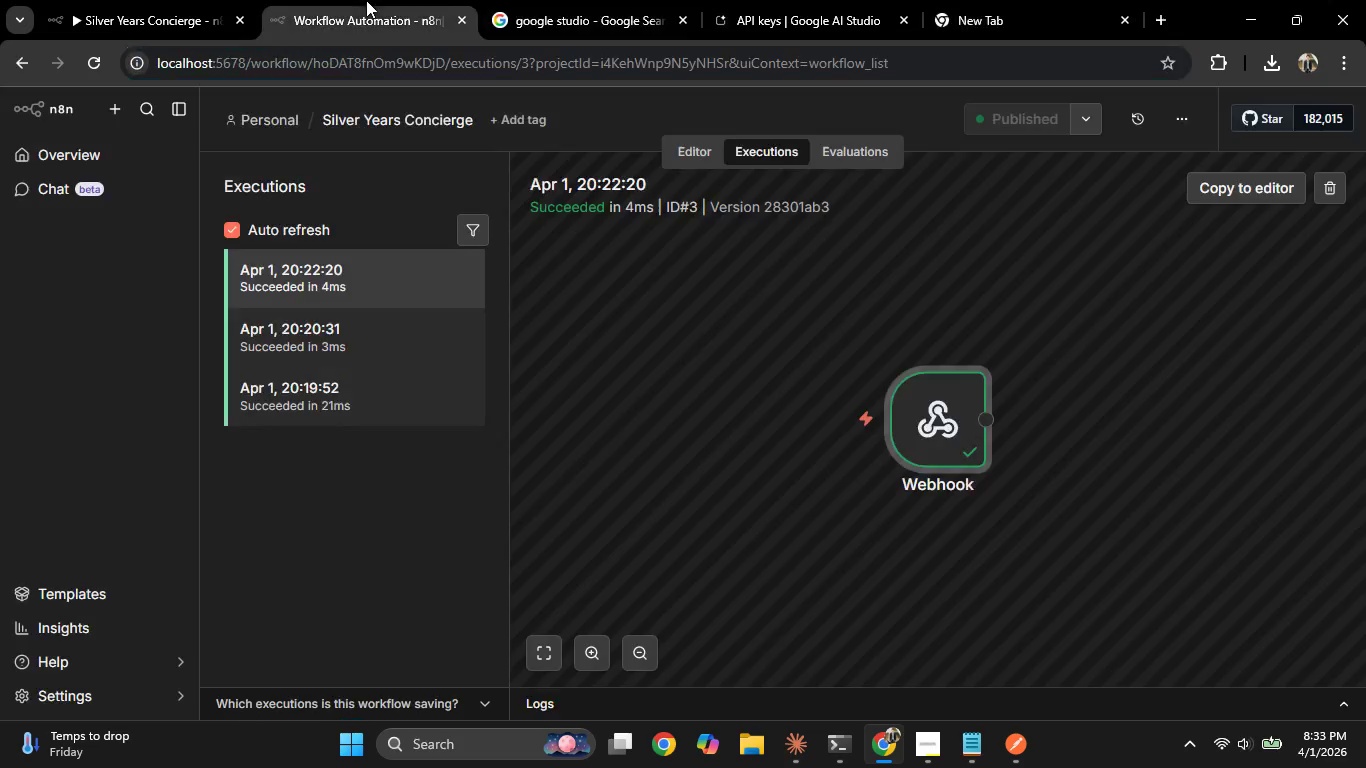 
double_click([734, 0])
 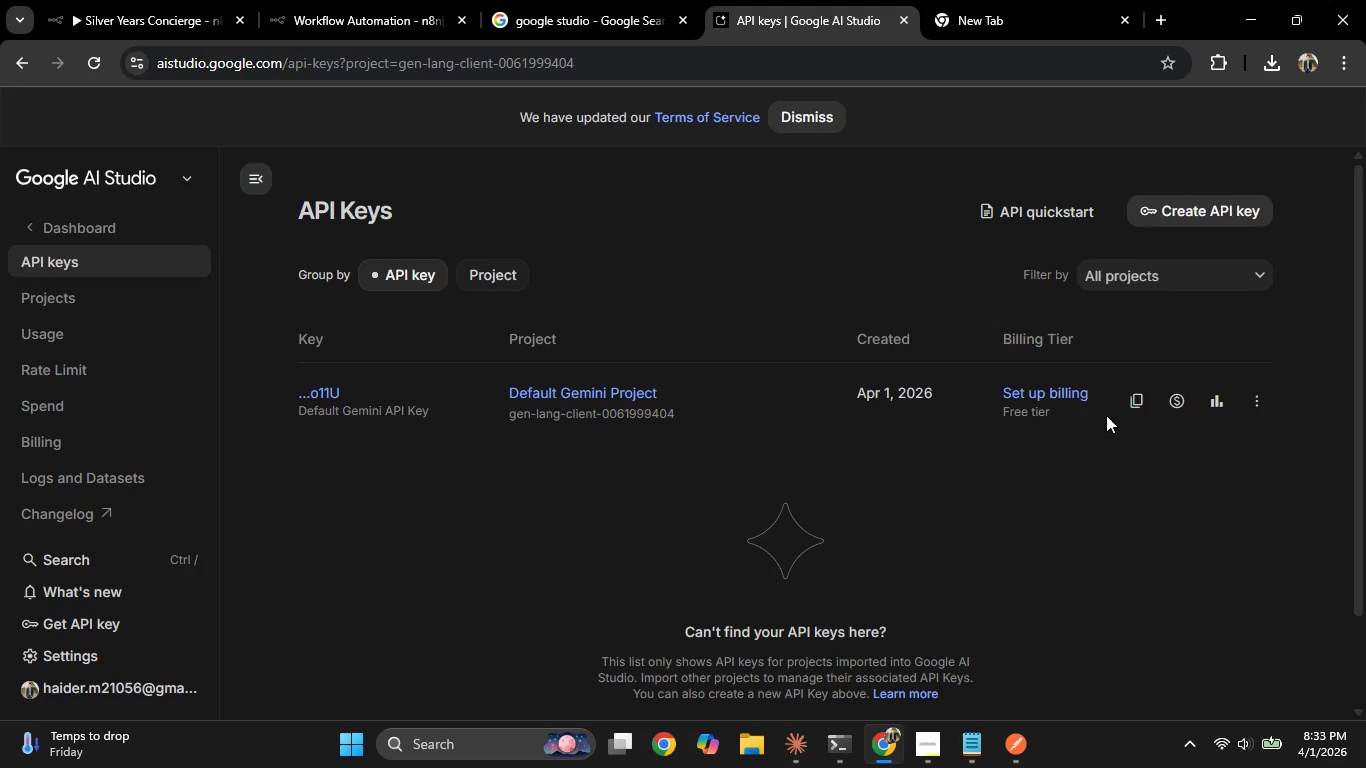 
left_click([1141, 399])
 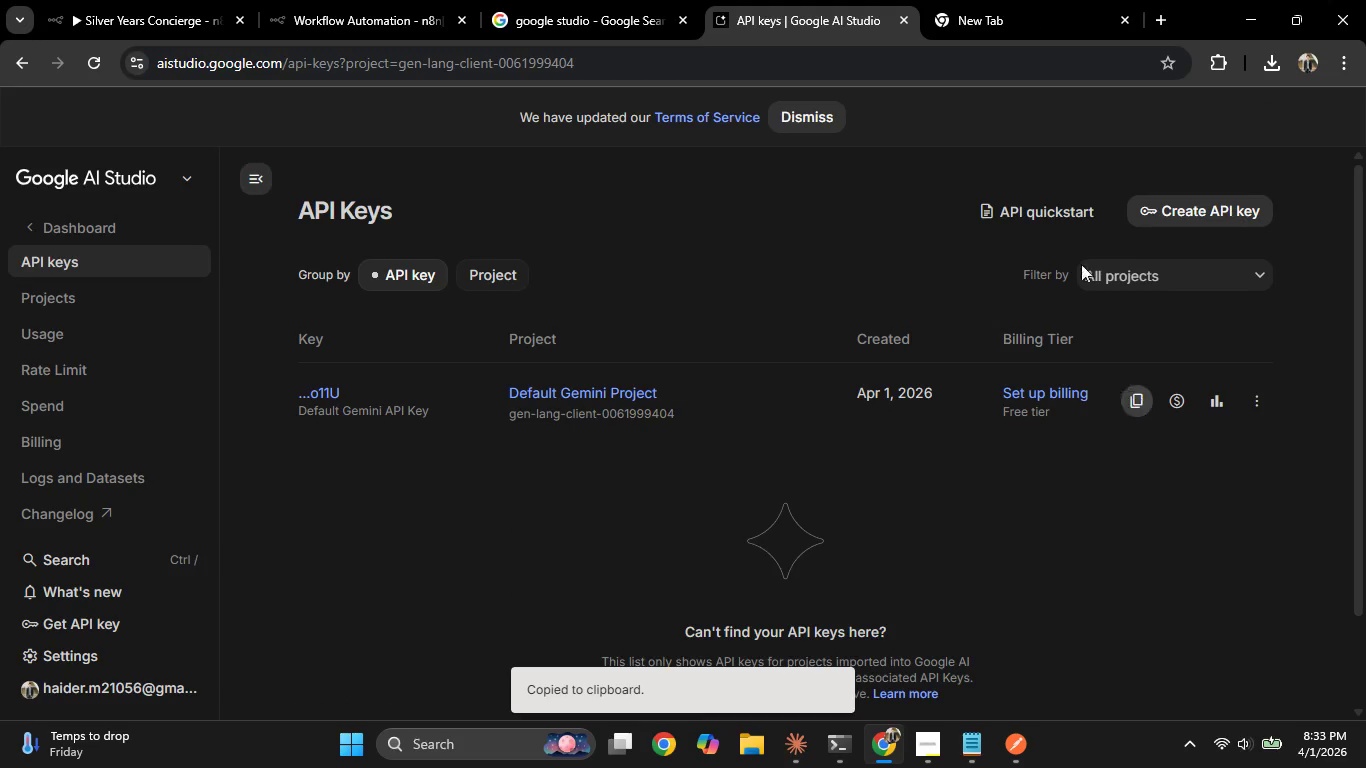 
left_click([1044, 22])
 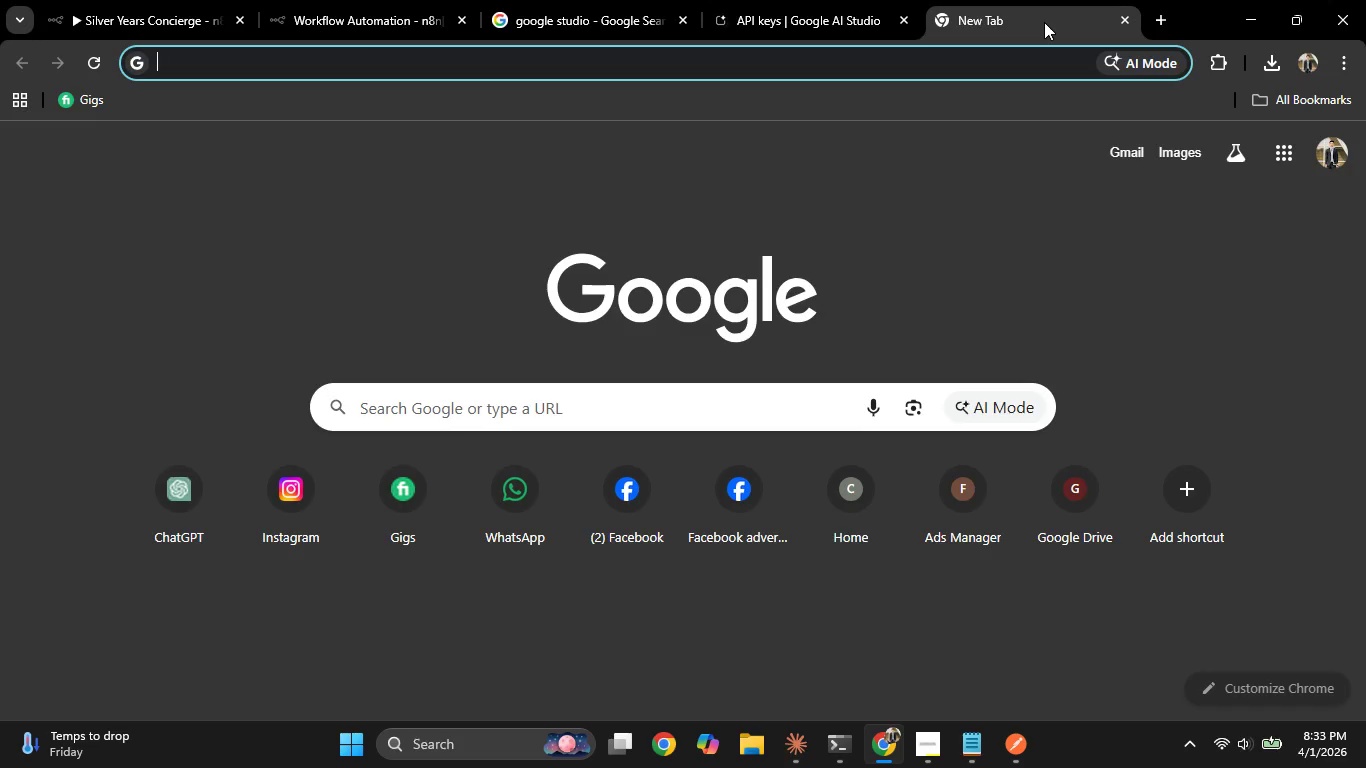 
key(Control+A)
 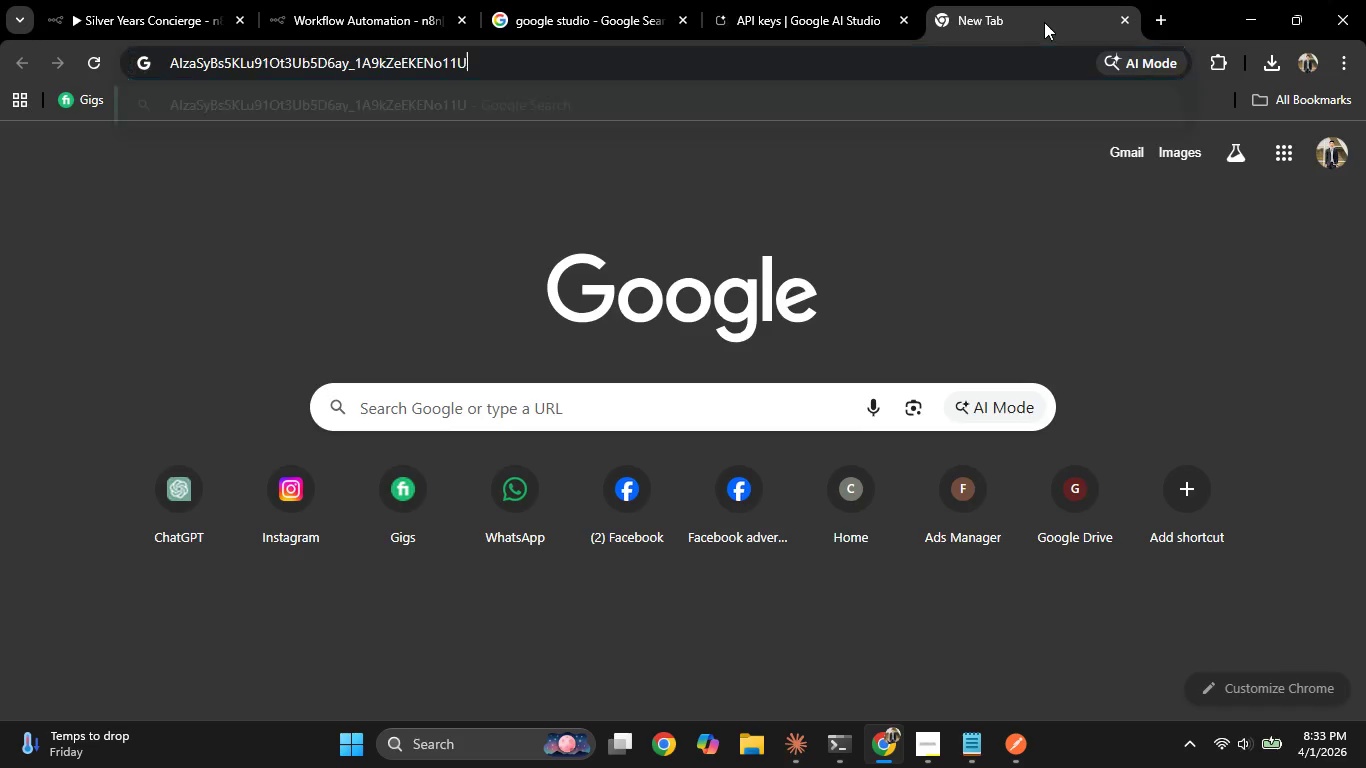 
key(Control+V)
 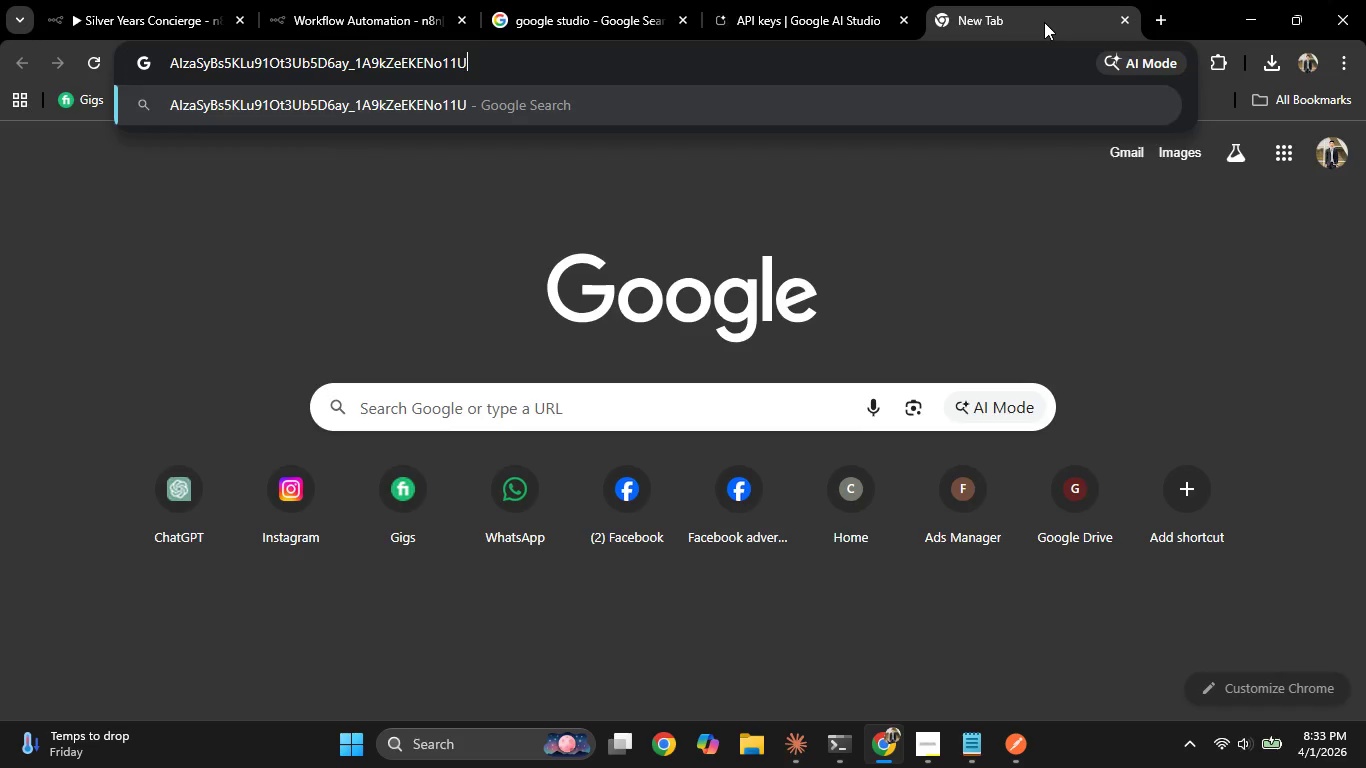 
key(Control+Z)
 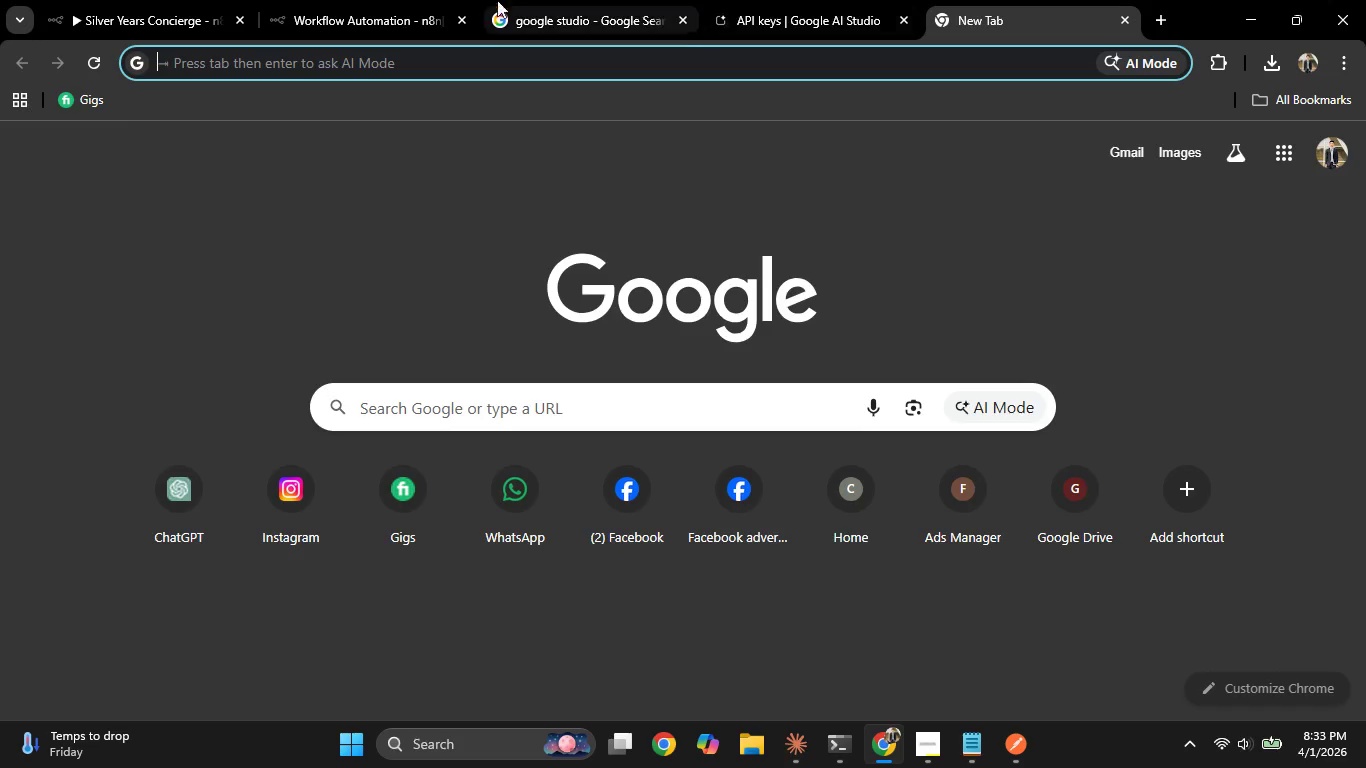 
left_click([420, 0])
 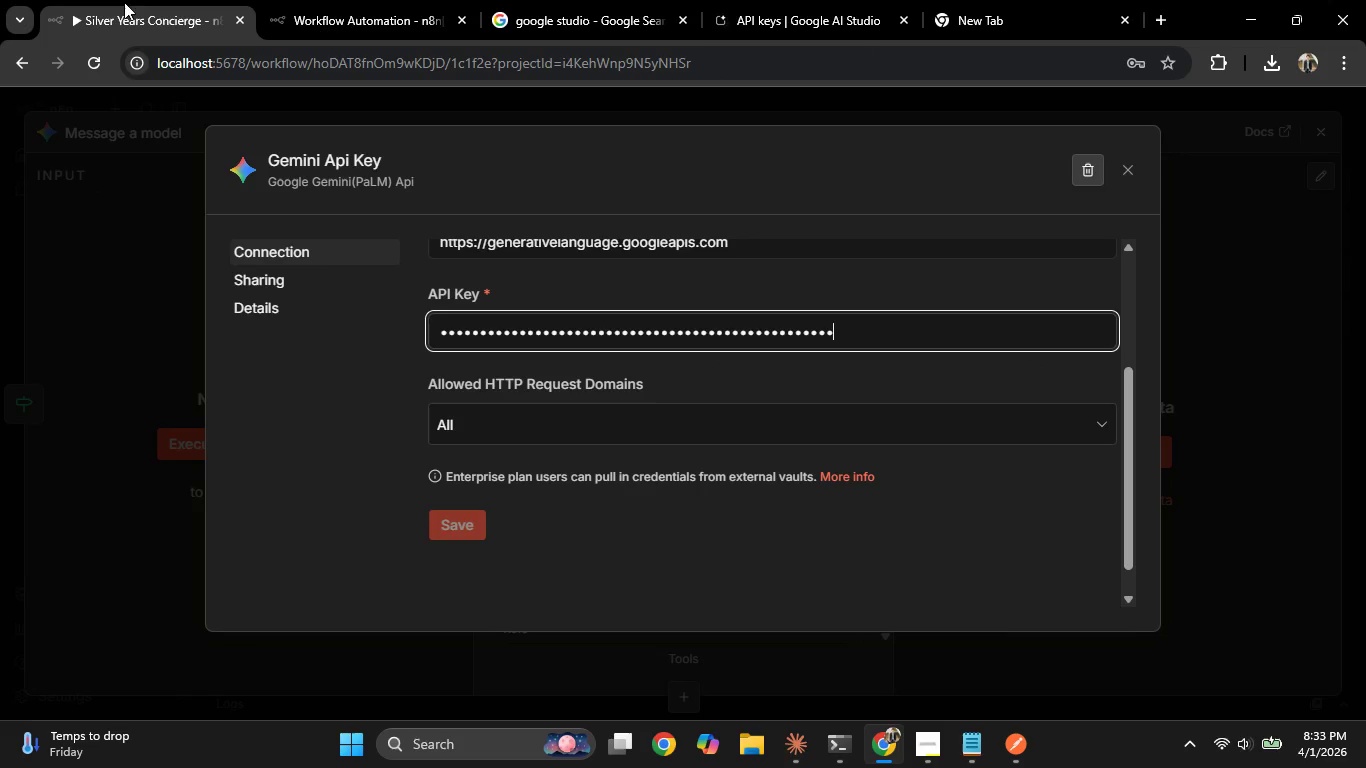 
key(Control+A)
 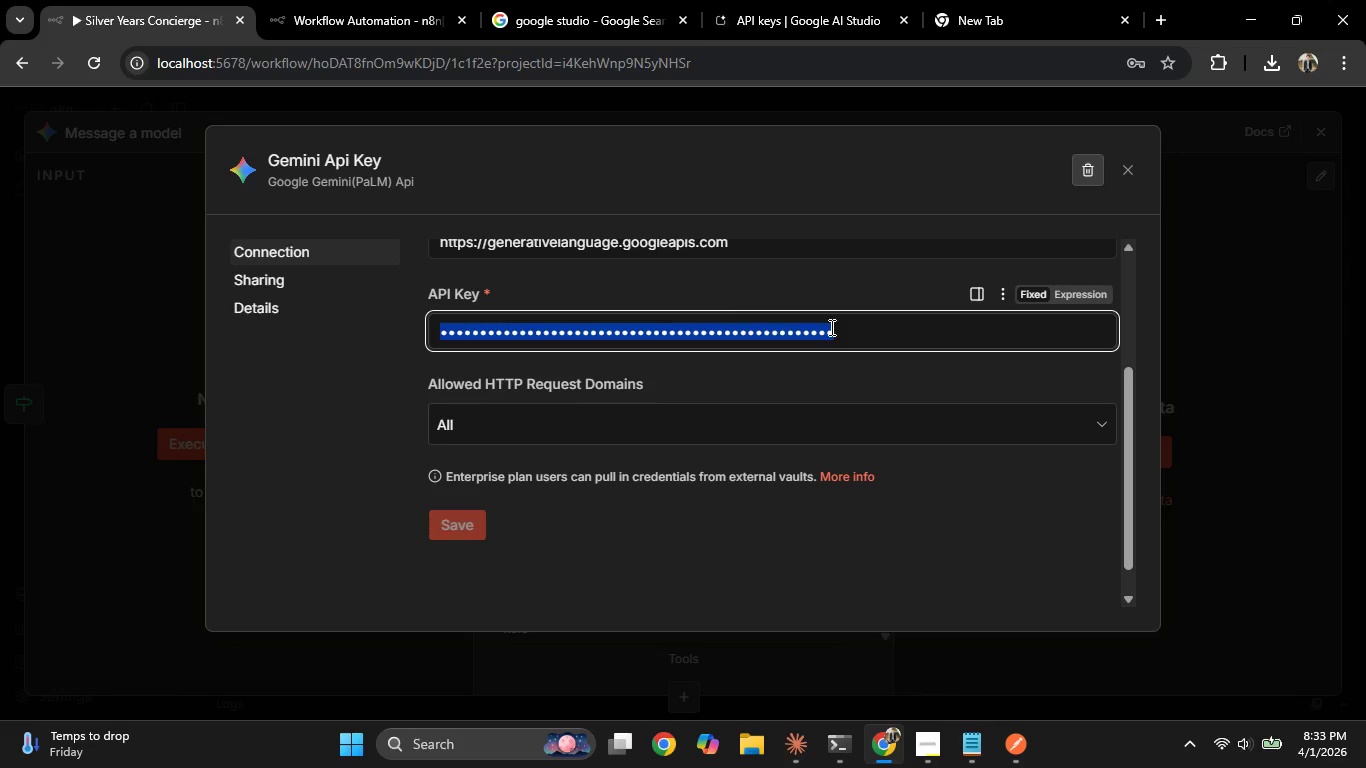 
key(Control+V)
 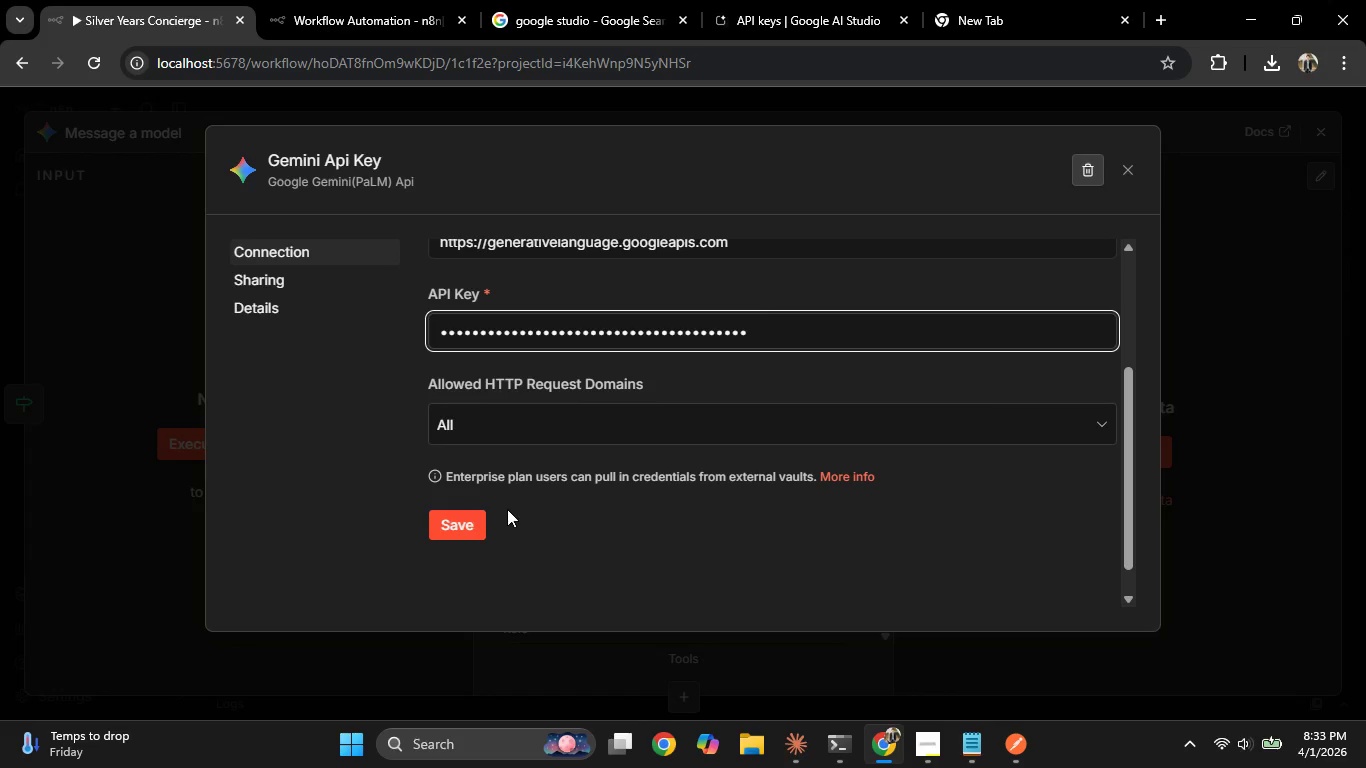 
left_click([453, 517])
 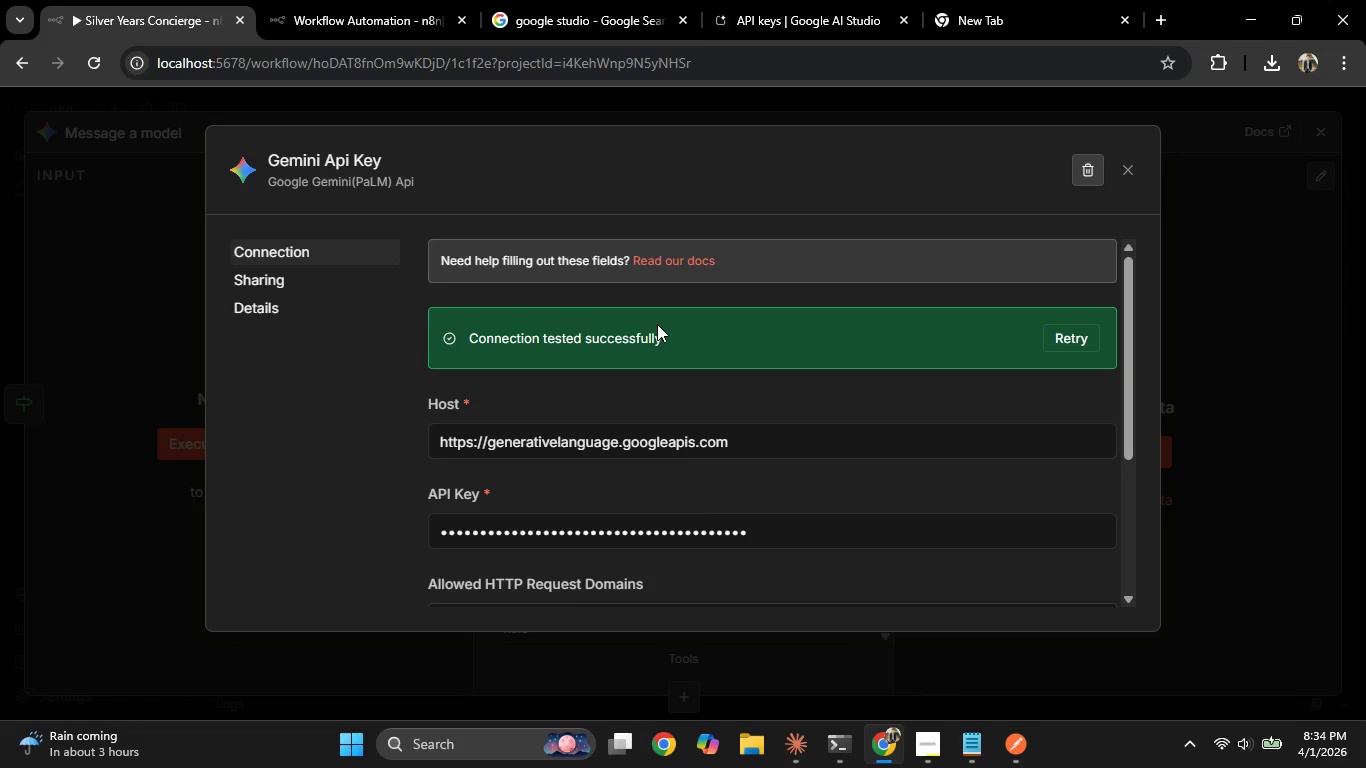 
wait(63.09)
 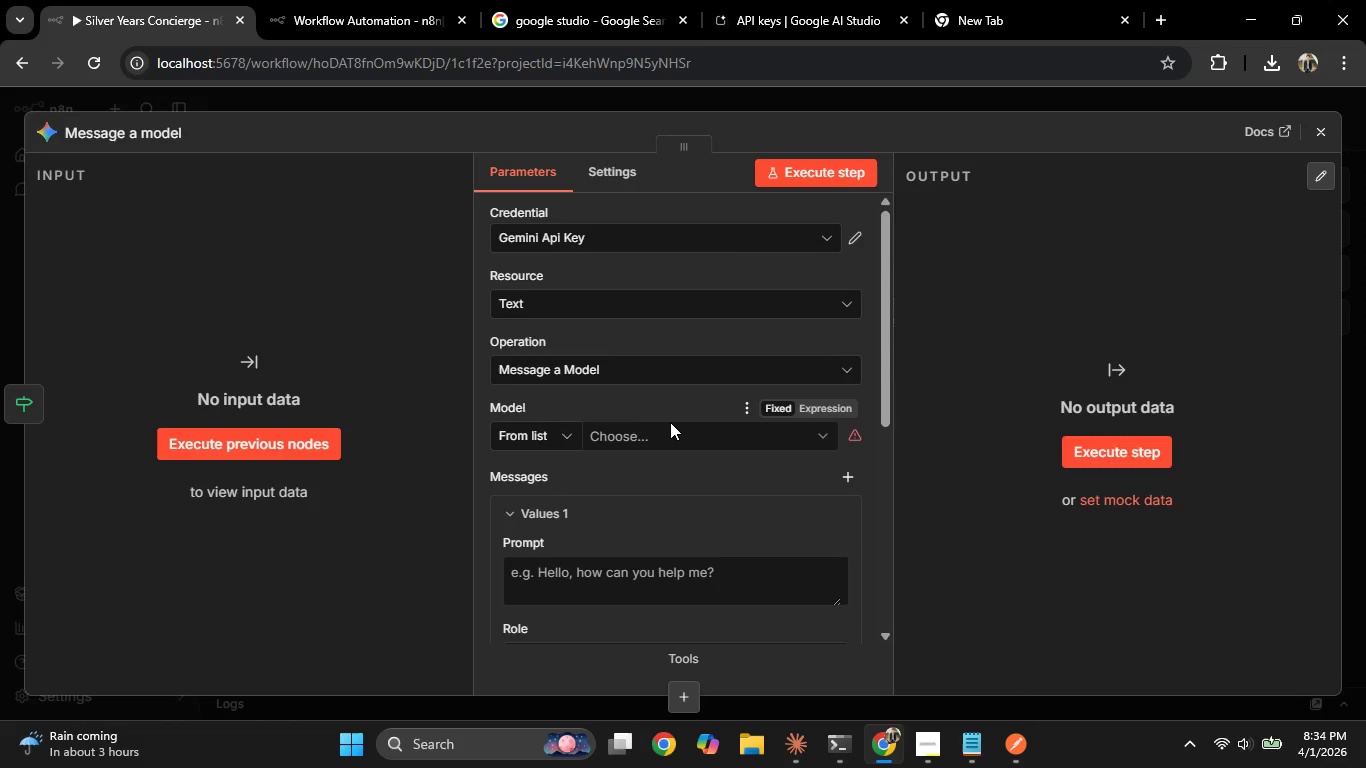 
left_click([678, 430])
 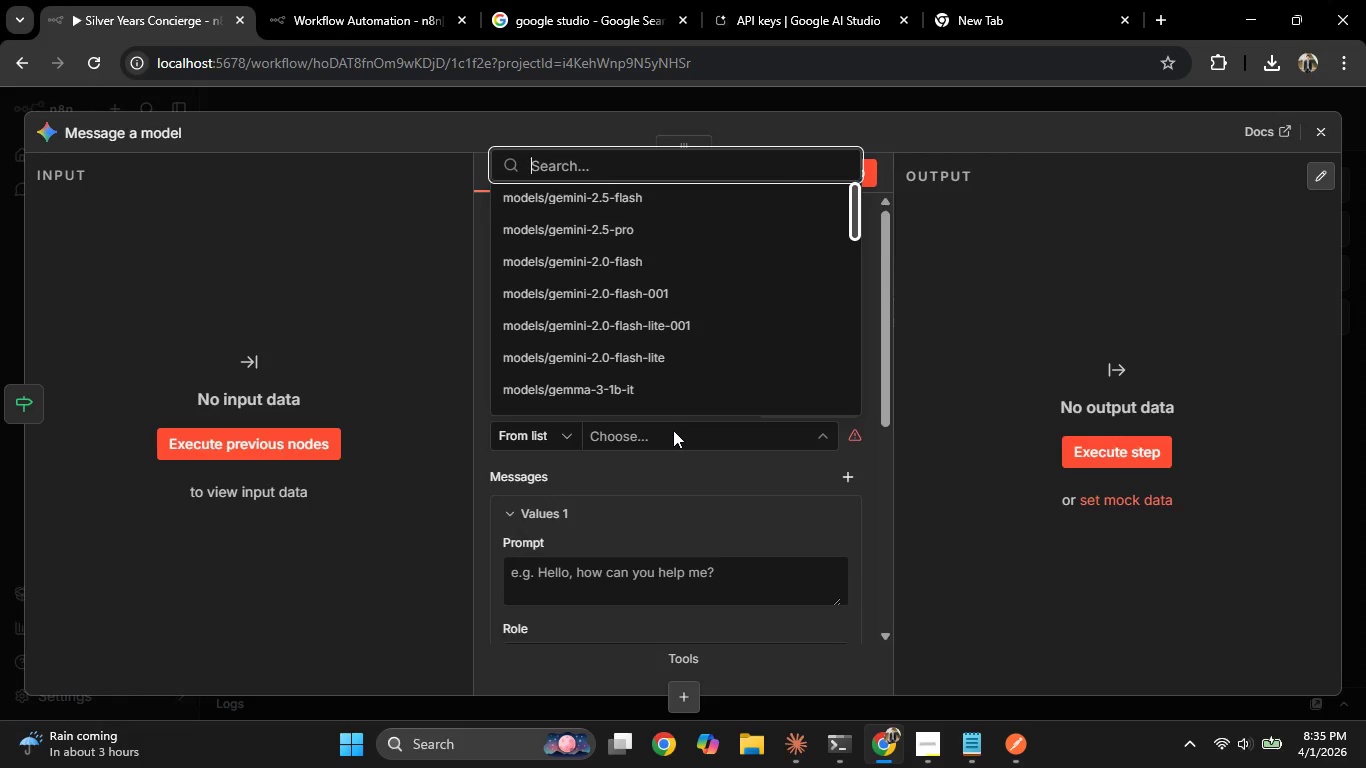 
scroll: coordinate [666, 413], scroll_direction: up, amount: 1.0
 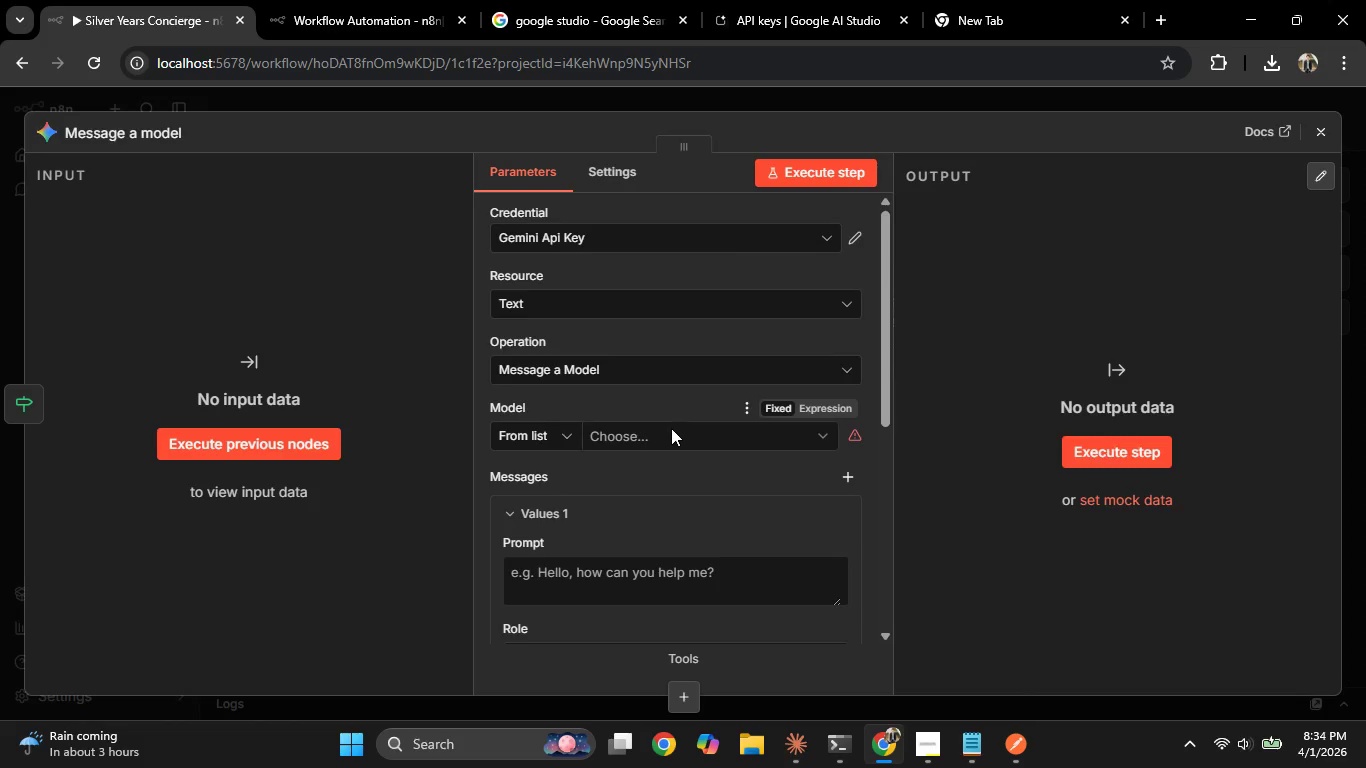 
wait(15.63)
 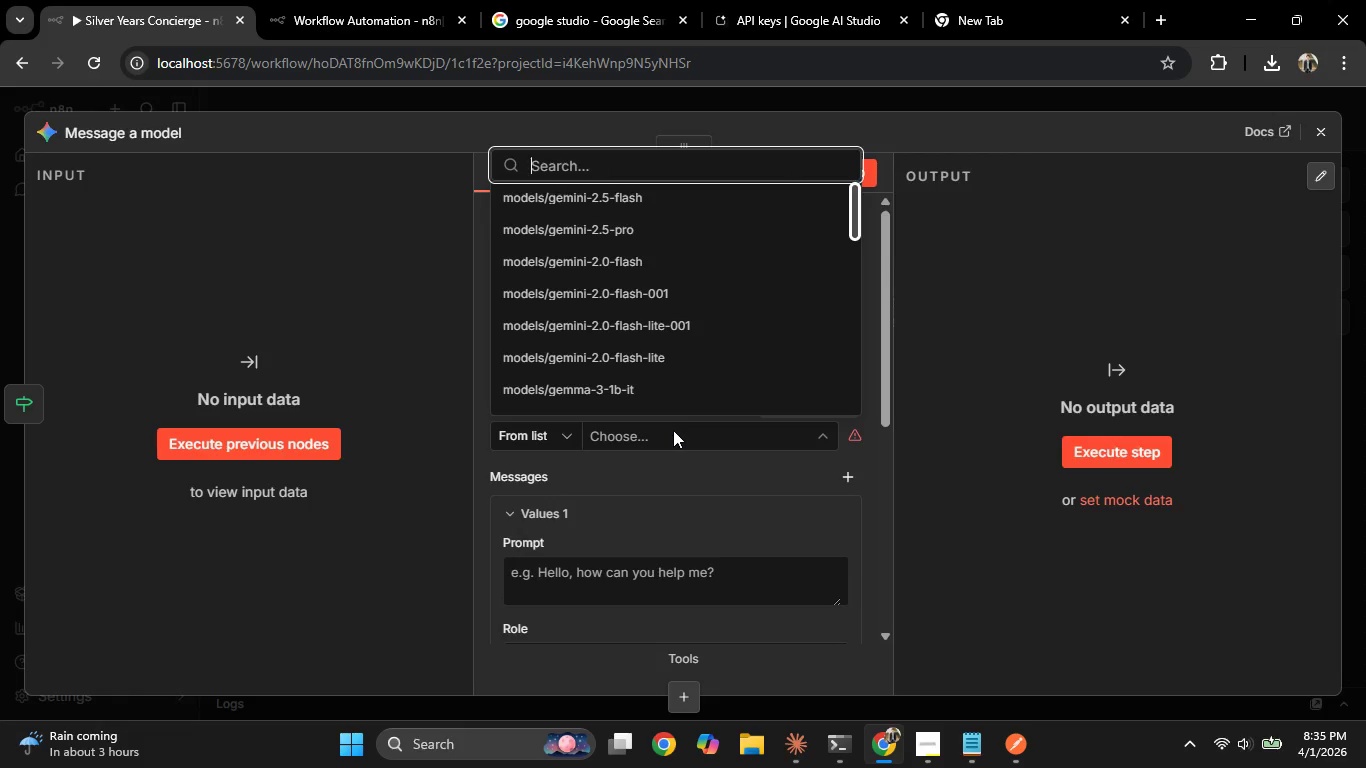 
scroll: coordinate [648, 298], scroll_direction: none, amount: 0.0
 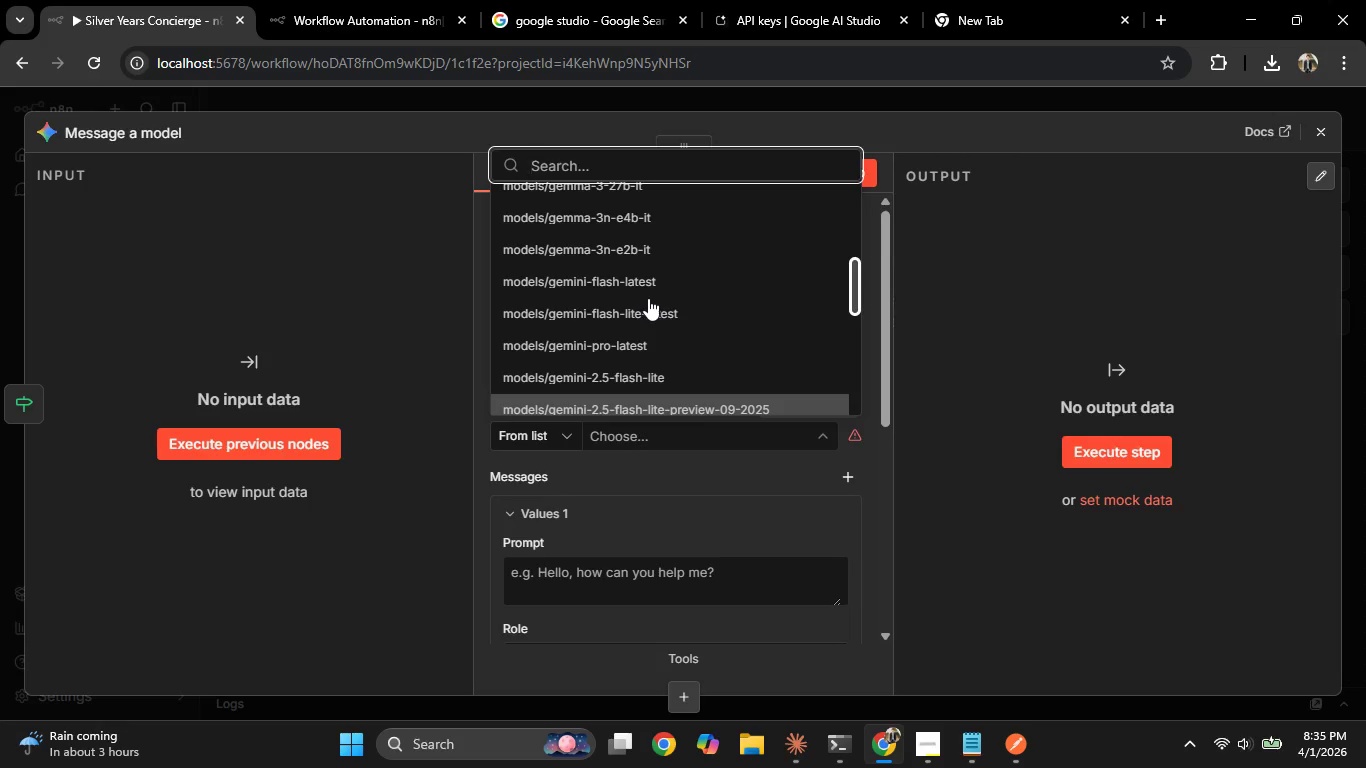 
scroll: coordinate [648, 294], scroll_direction: up, amount: 2.0
 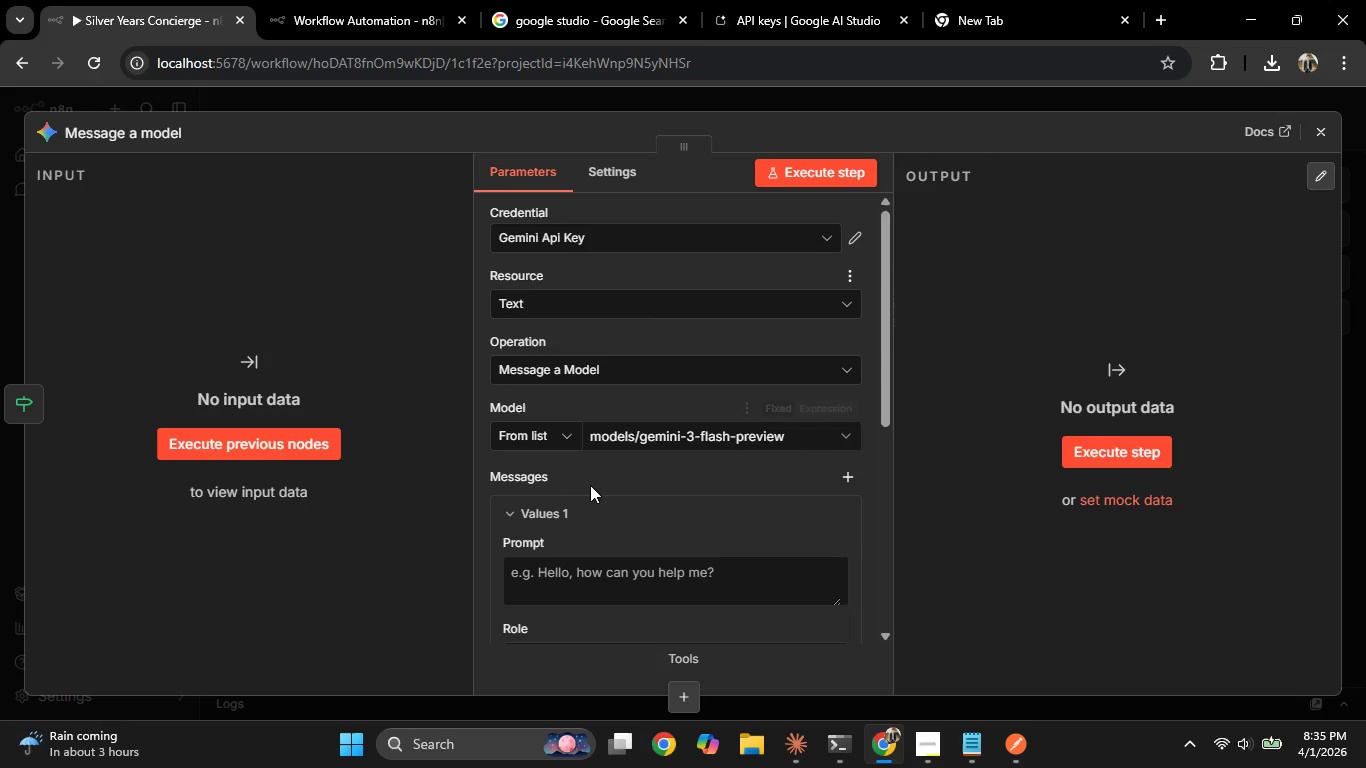 
scroll: coordinate [608, 492], scroll_direction: down, amount: 2.0
 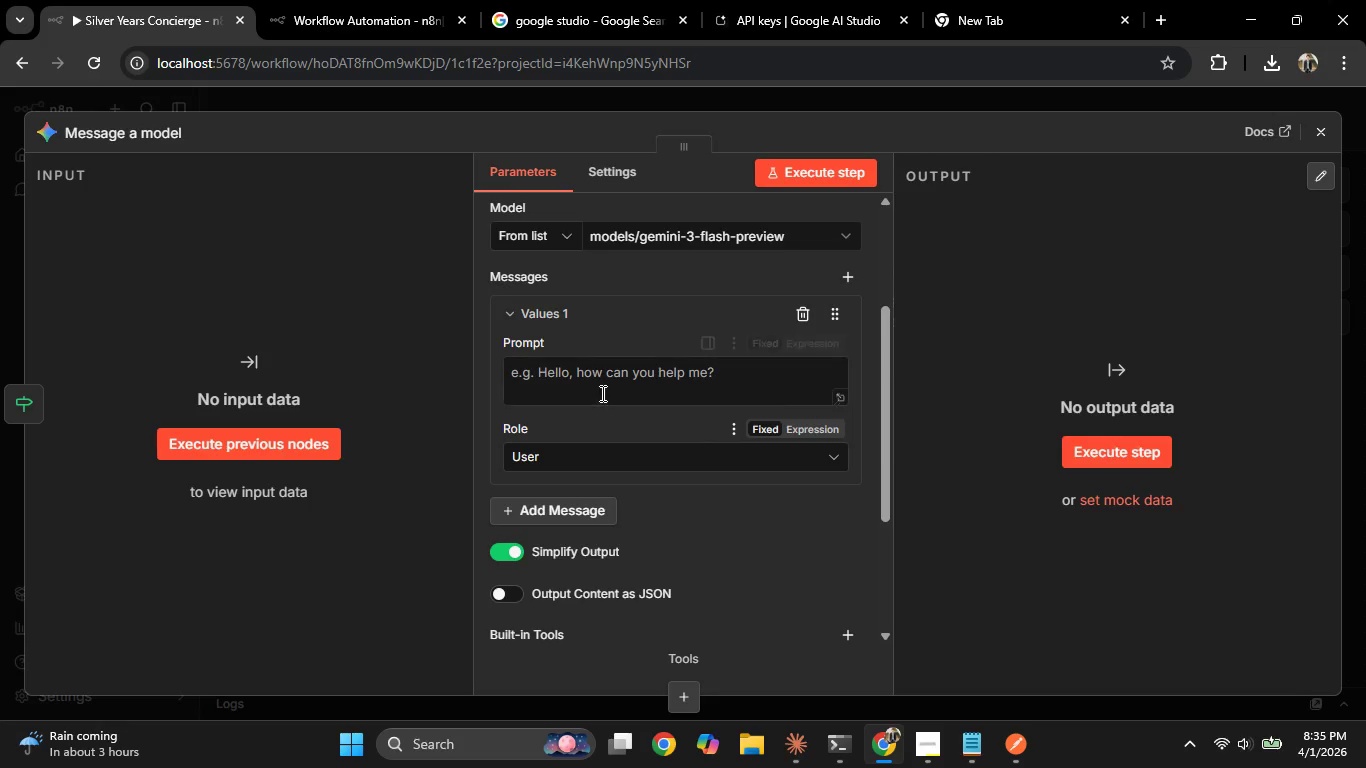 
left_click([601, 393])
 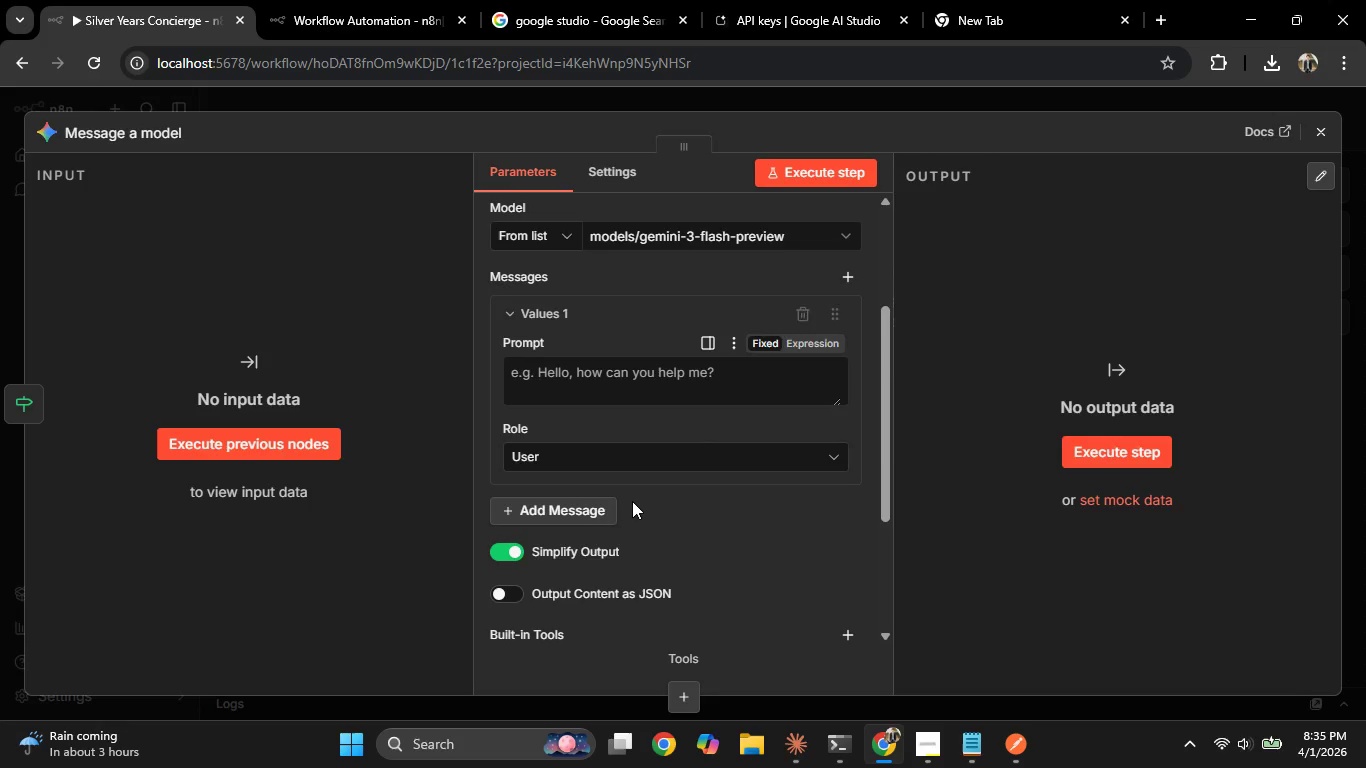 
double_click([626, 466])
 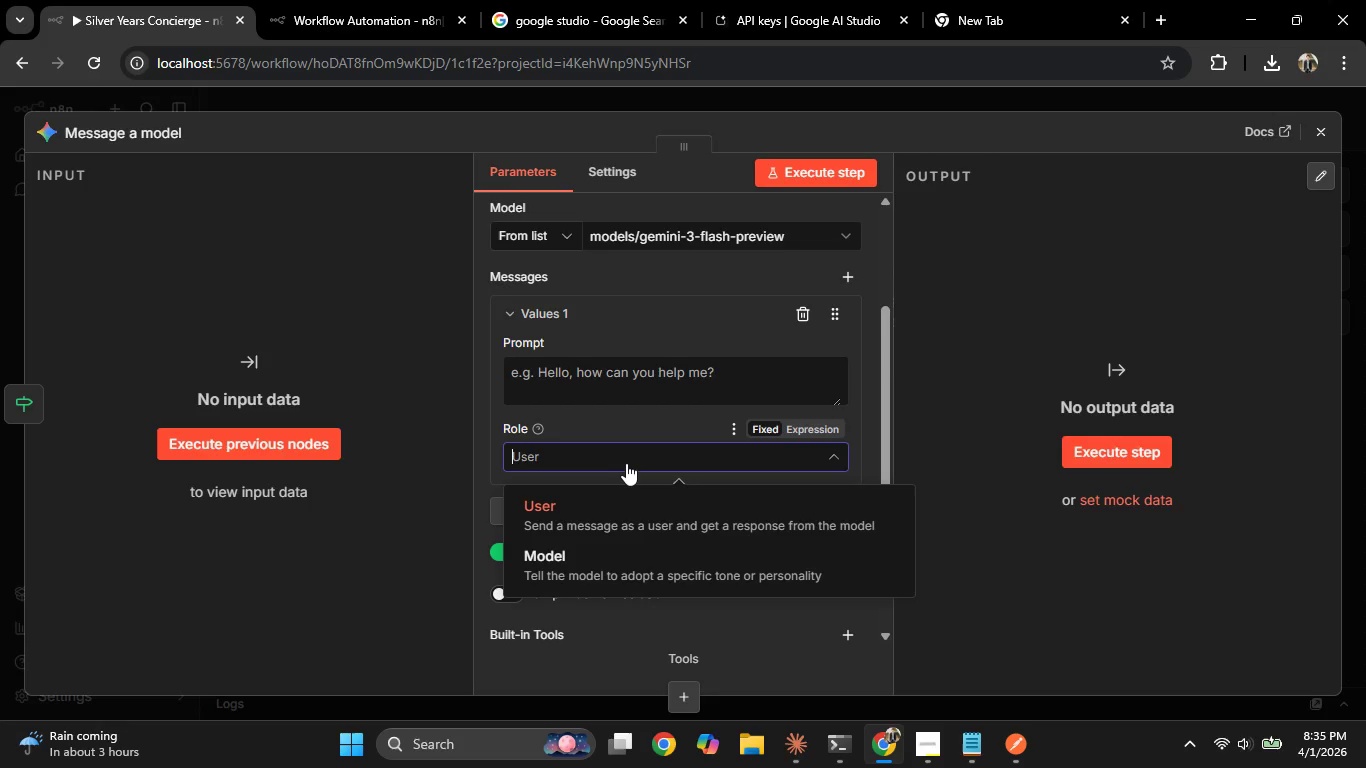 
left_click([626, 463])
 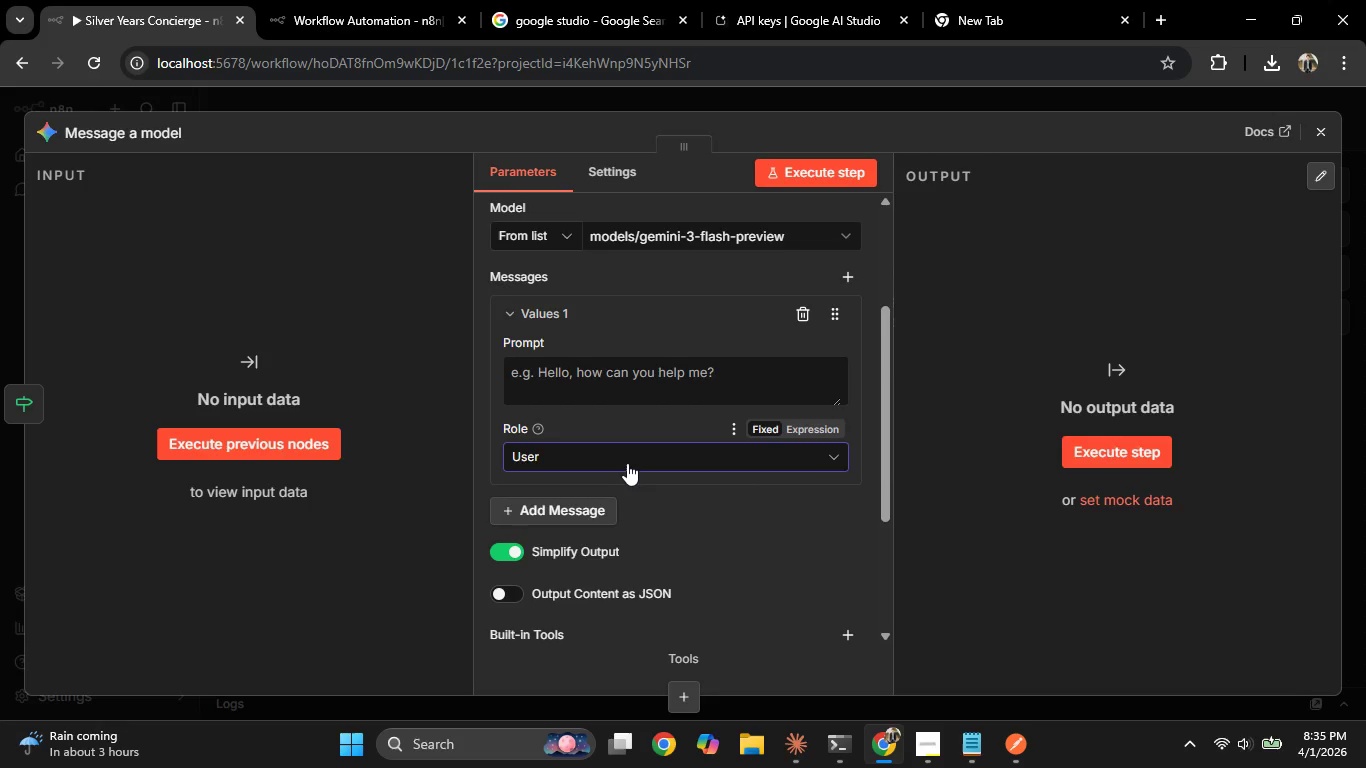 
left_click([628, 454])
 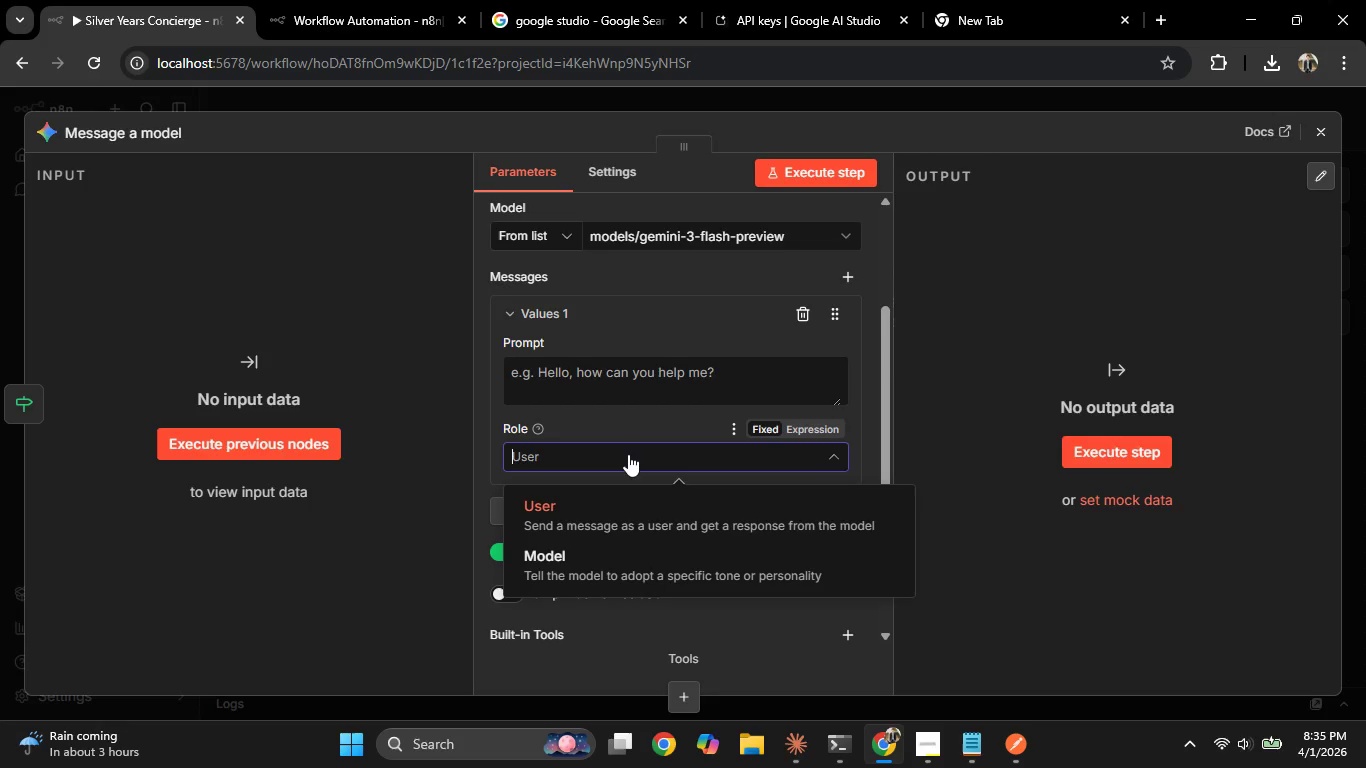 
left_click([628, 454])
 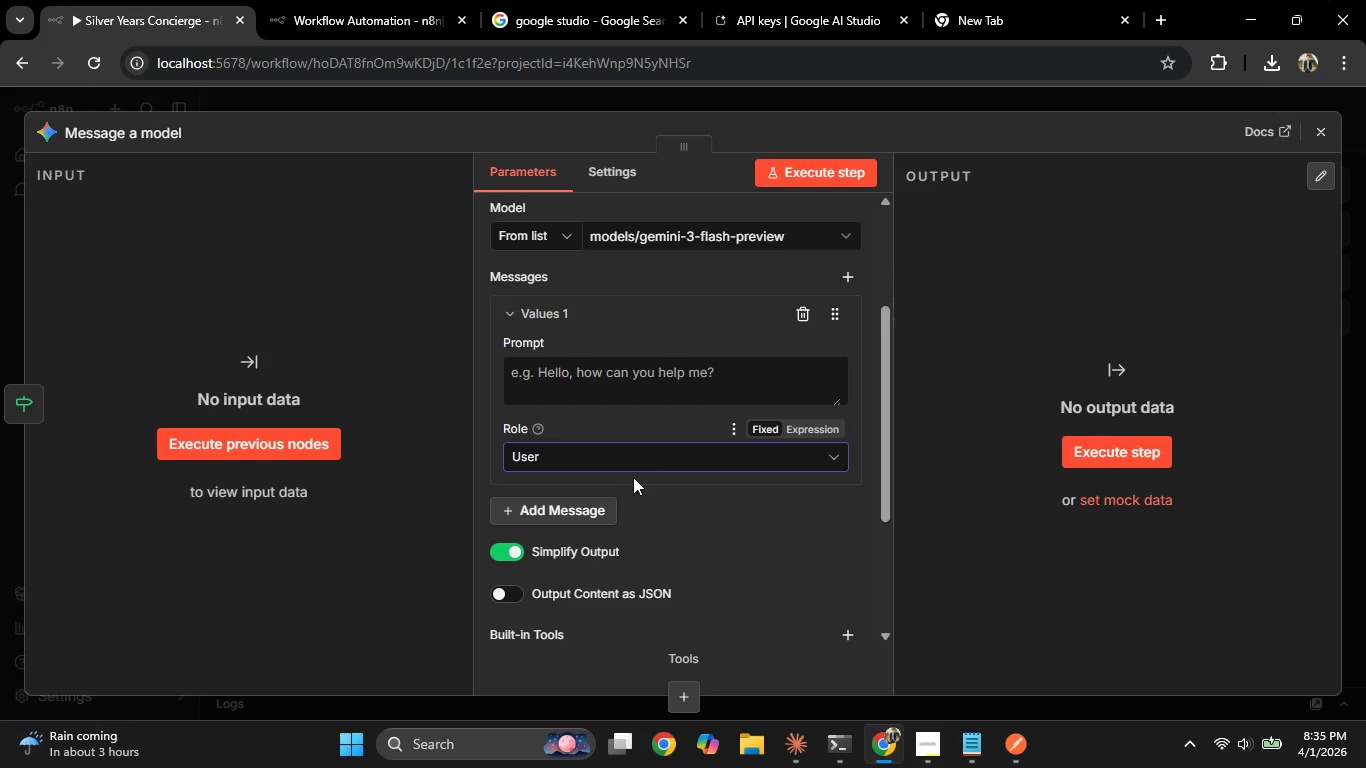 
scroll: coordinate [633, 477], scroll_direction: down, amount: 2.0
 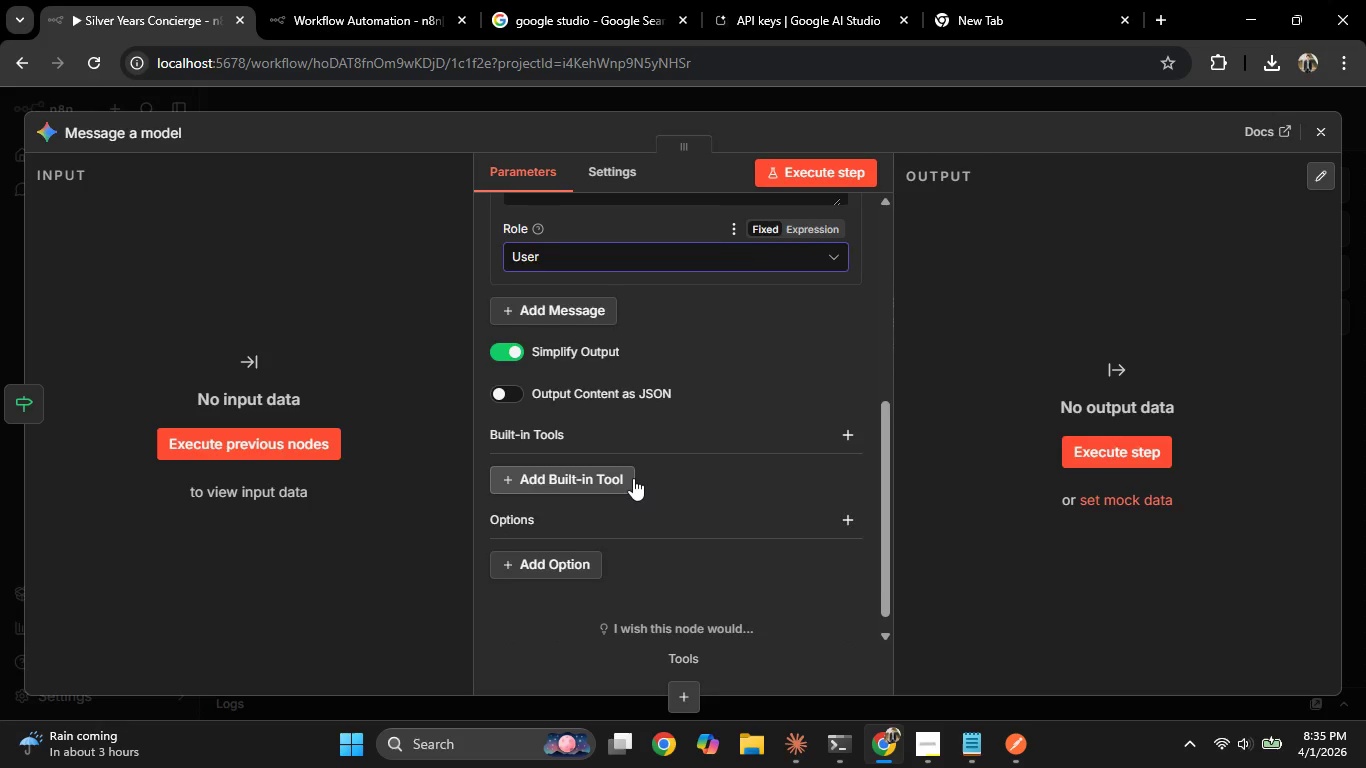 
scroll: coordinate [632, 477], scroll_direction: up, amount: 4.0
 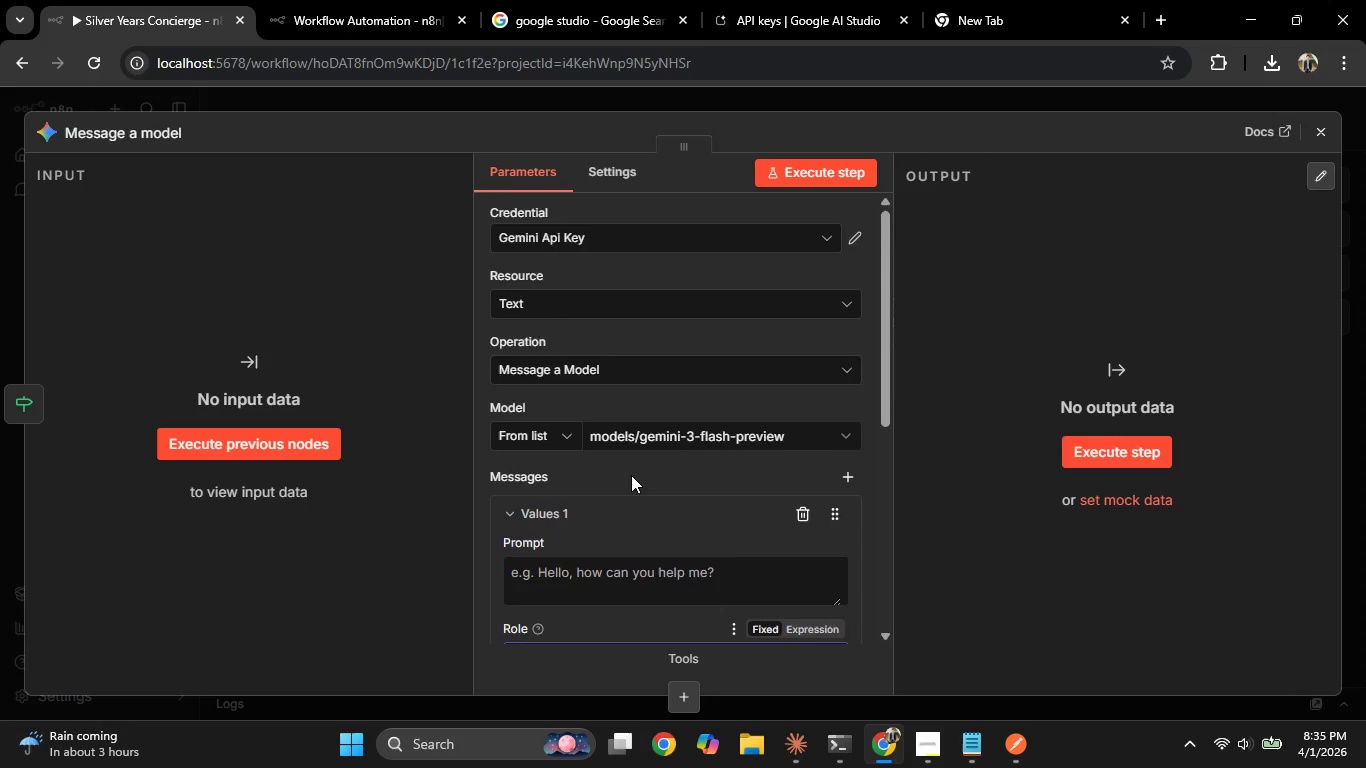 
left_click([628, 475])
 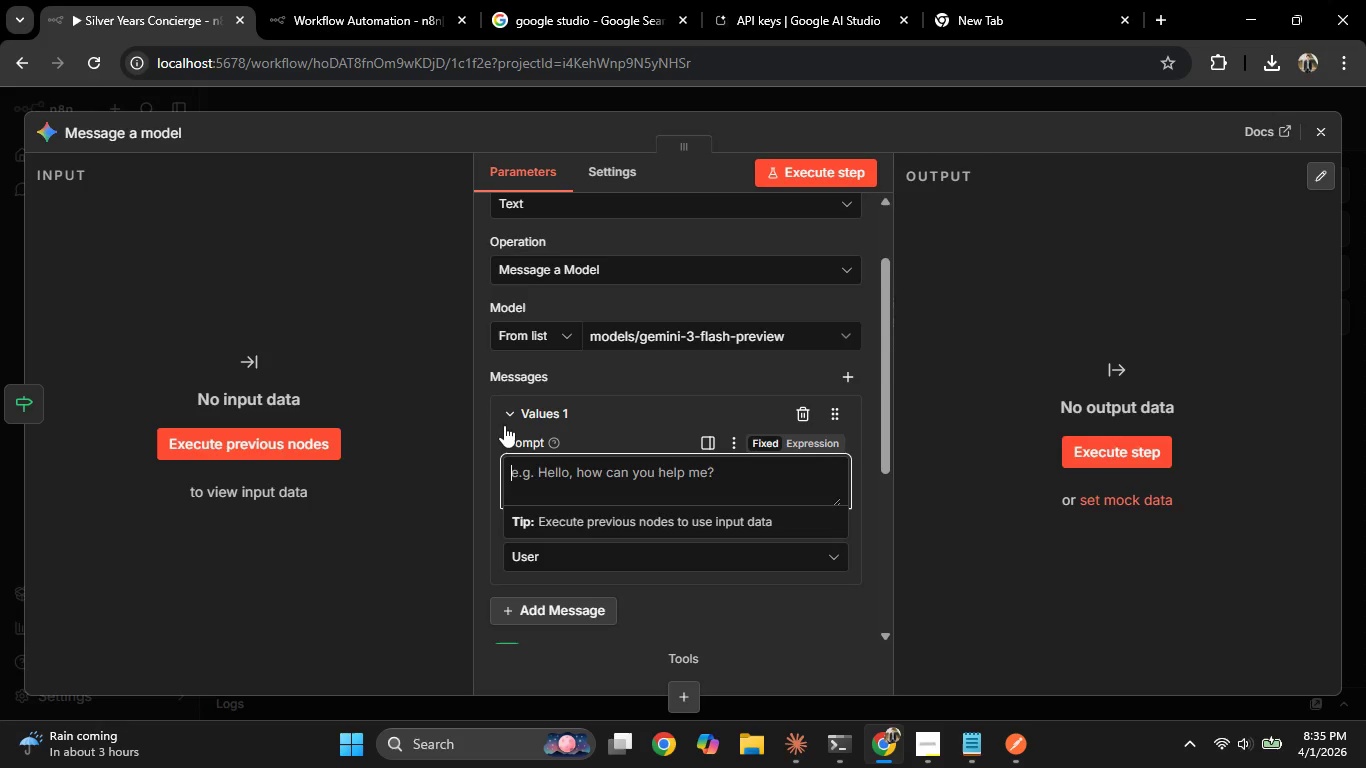 
scroll: coordinate [631, 475], scroll_direction: none, amount: 0.0
 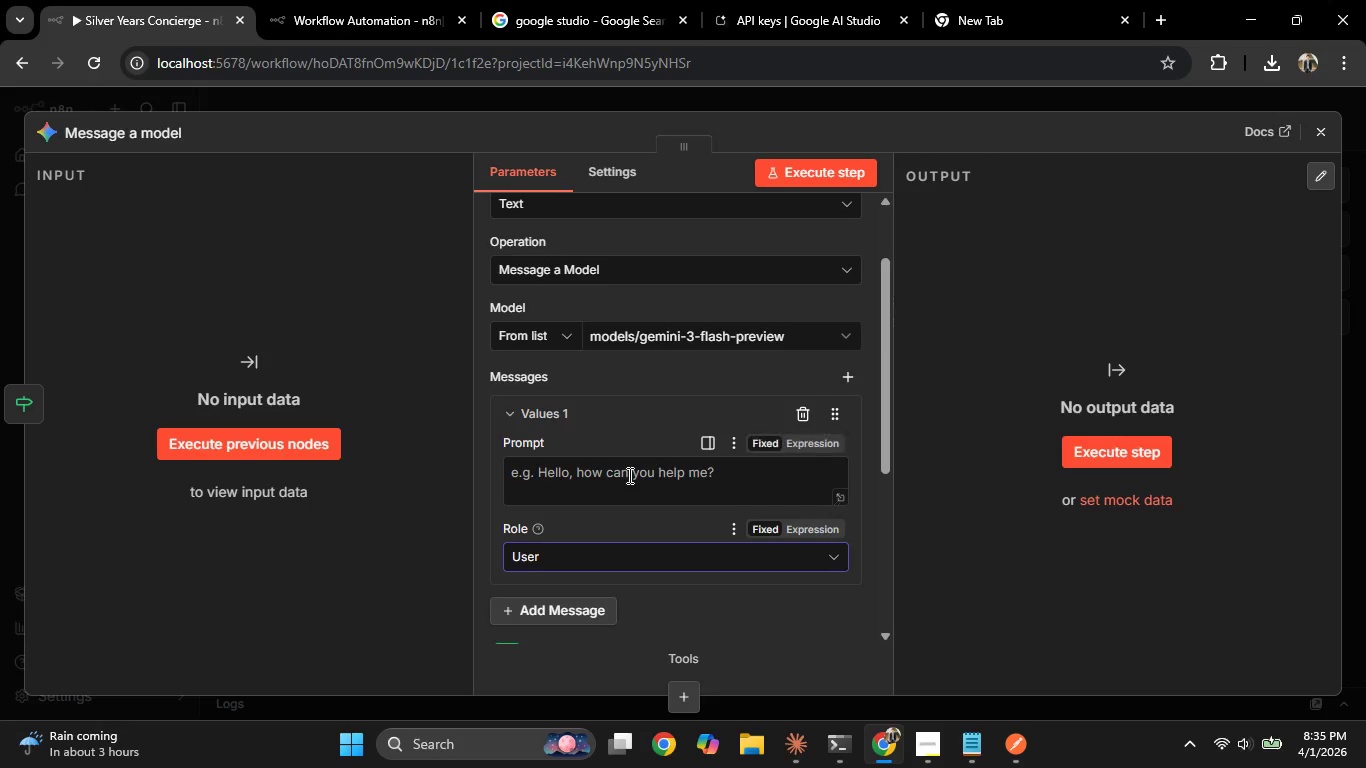 
left_click([483, 433])
 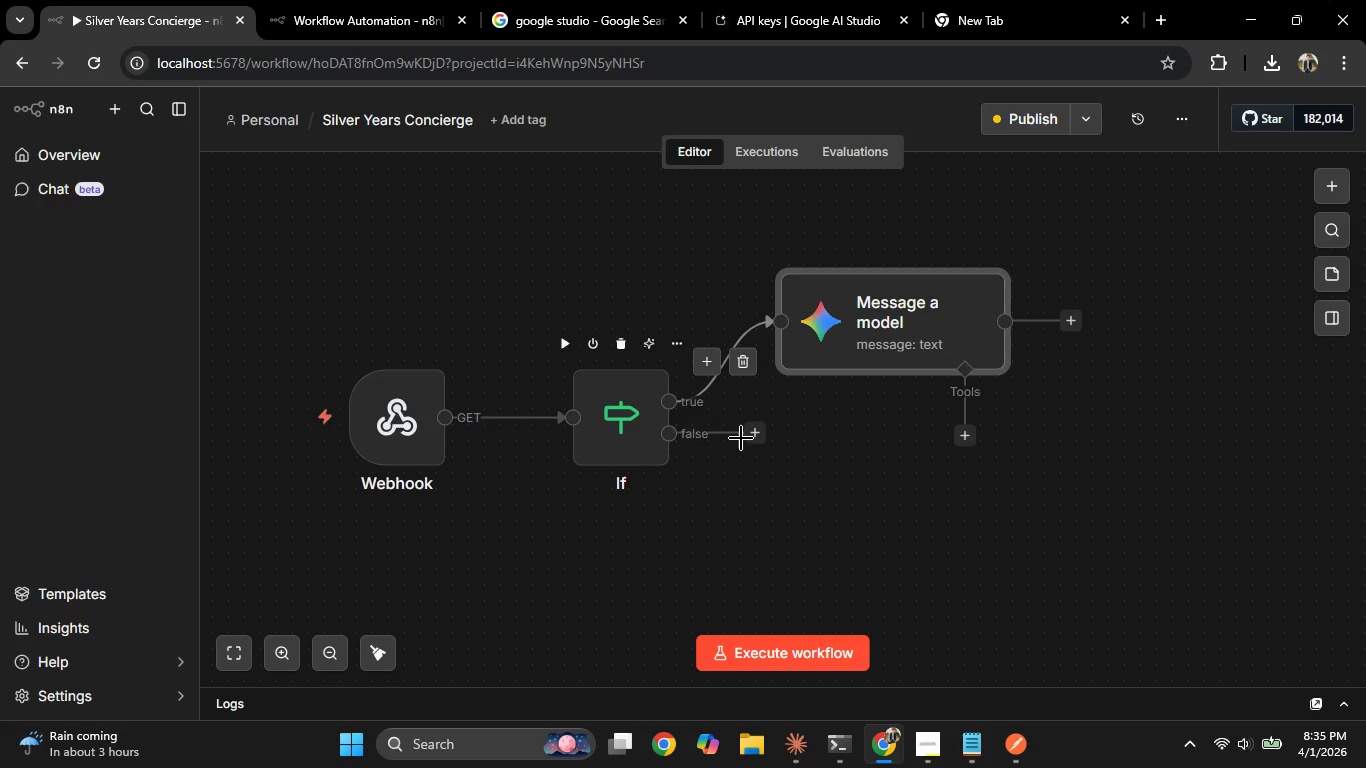 
left_click_drag(start_coordinate=[872, 327], to_coordinate=[945, 248])
 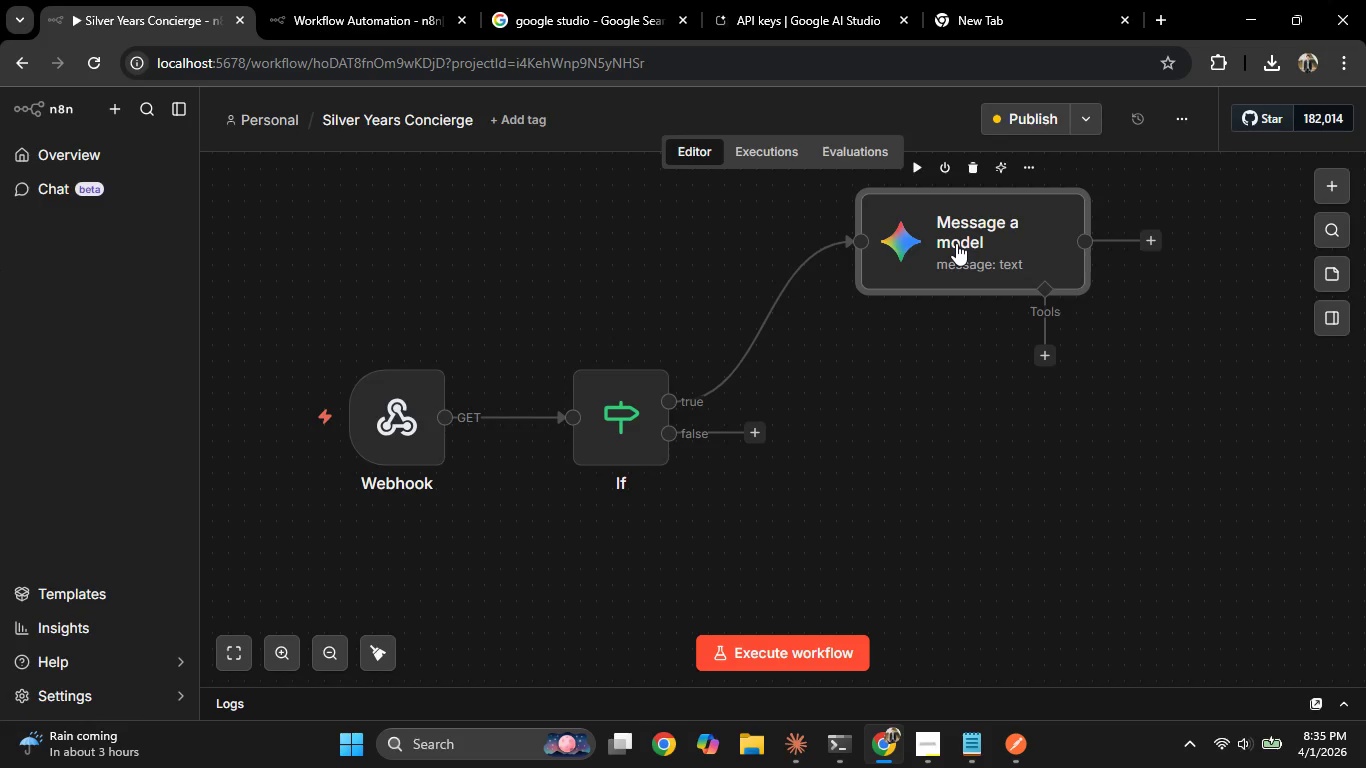 
double_click([956, 243])
 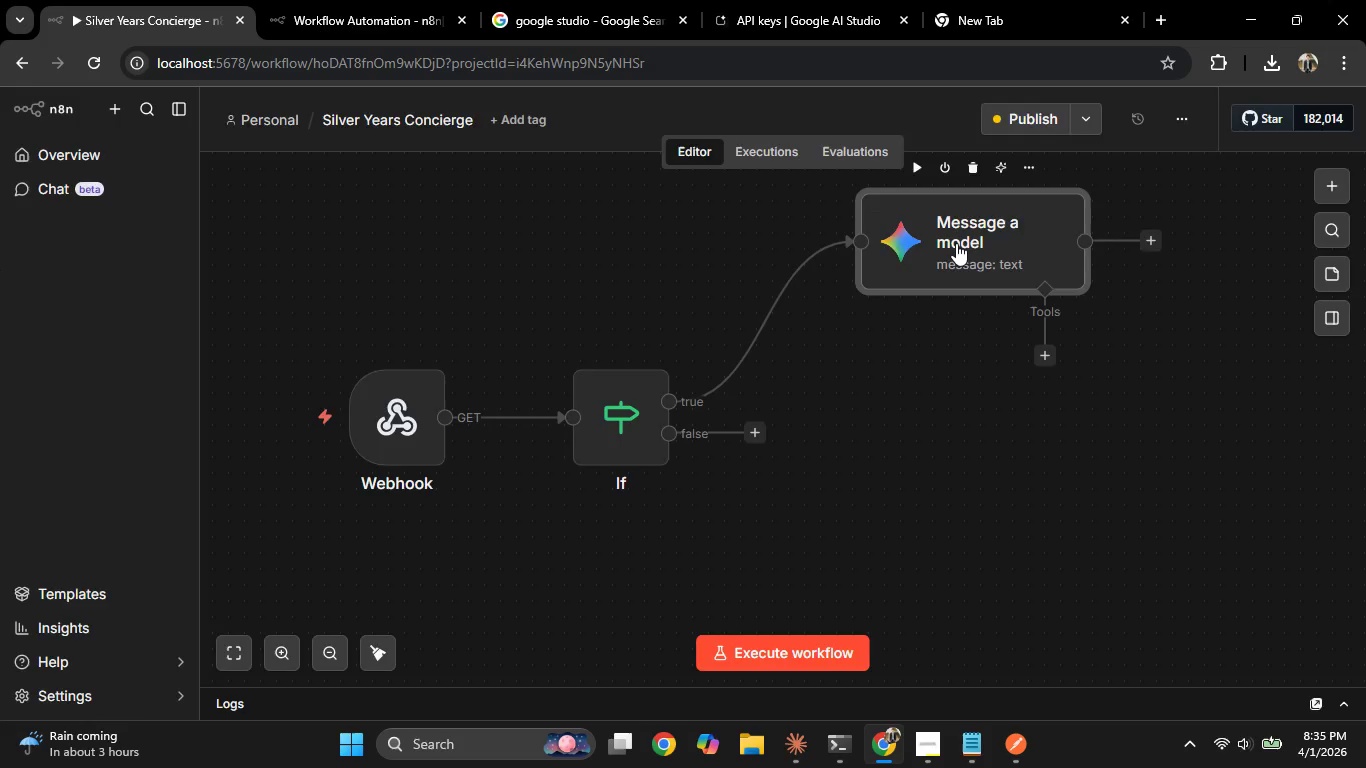 
triple_click([956, 243])
 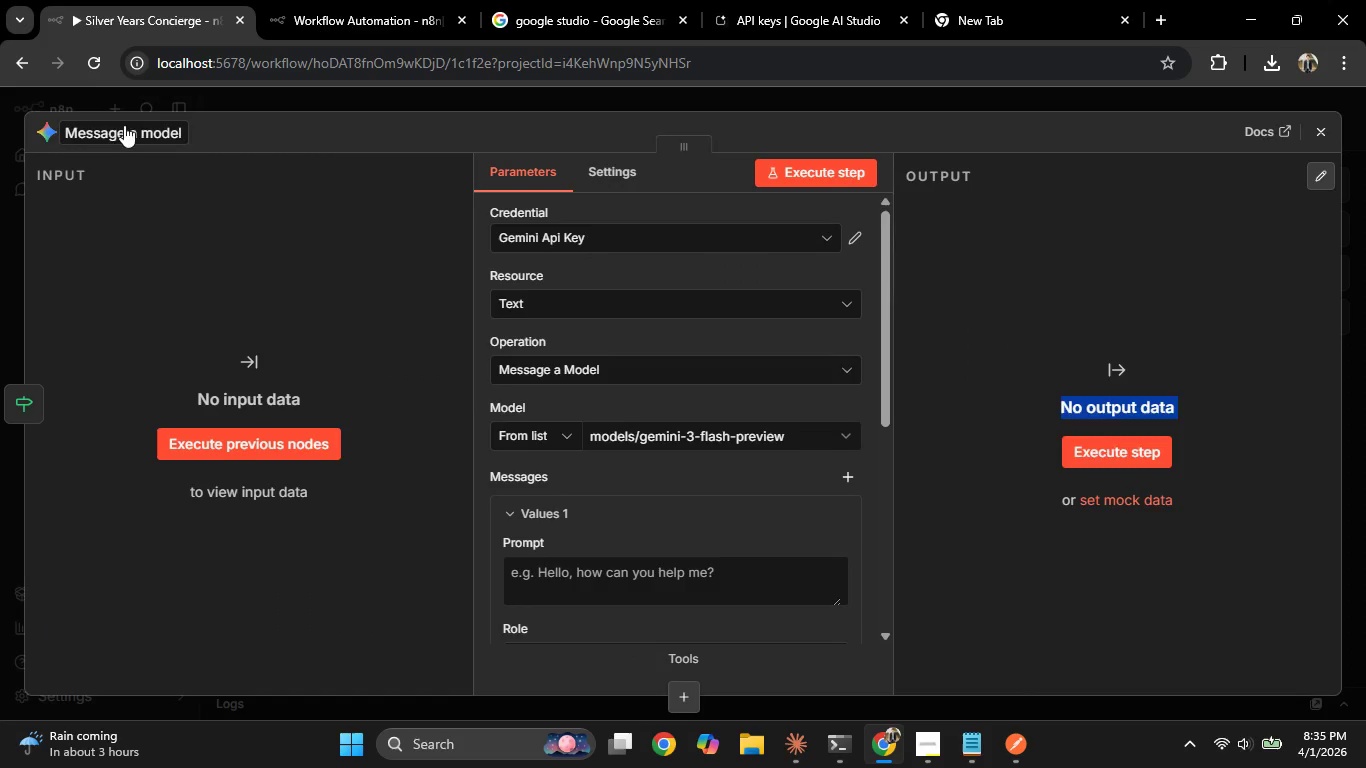 
double_click([0, 459])
 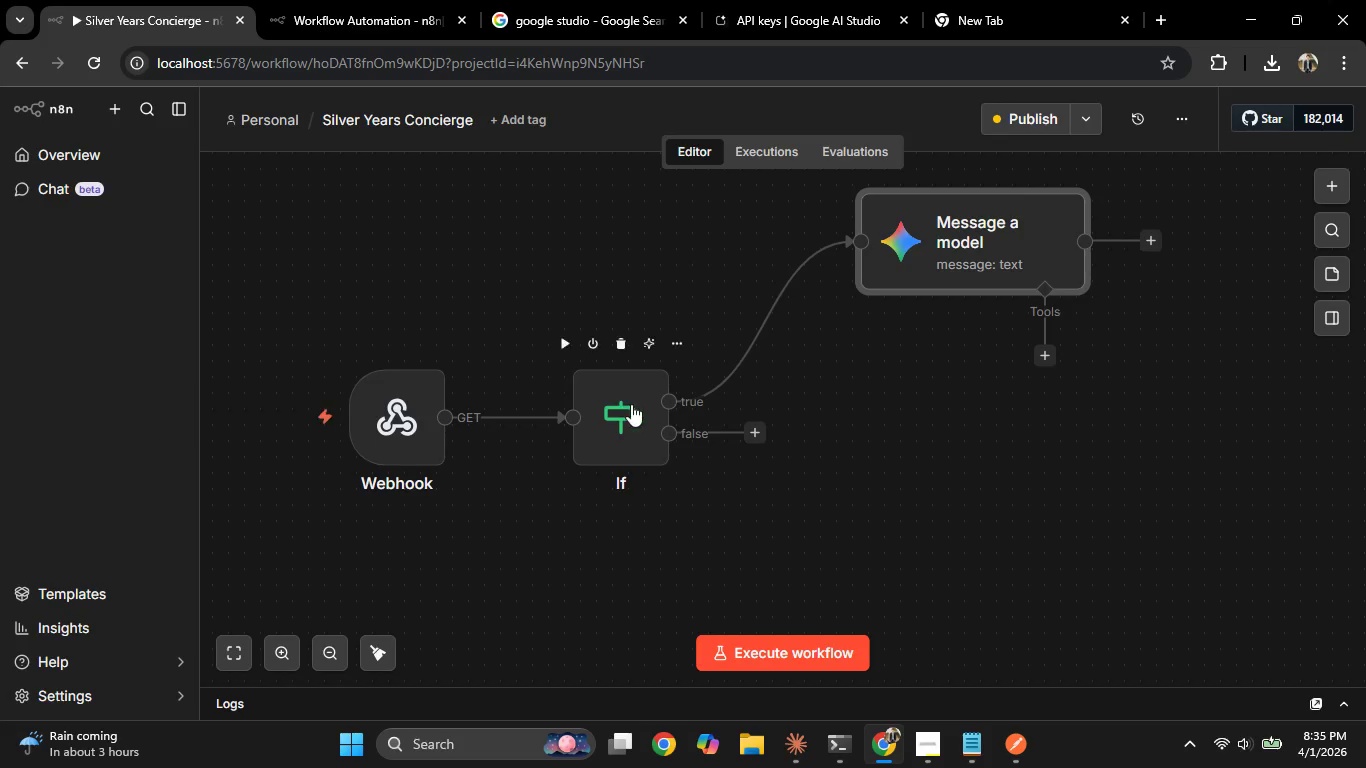 
double_click([632, 404])
 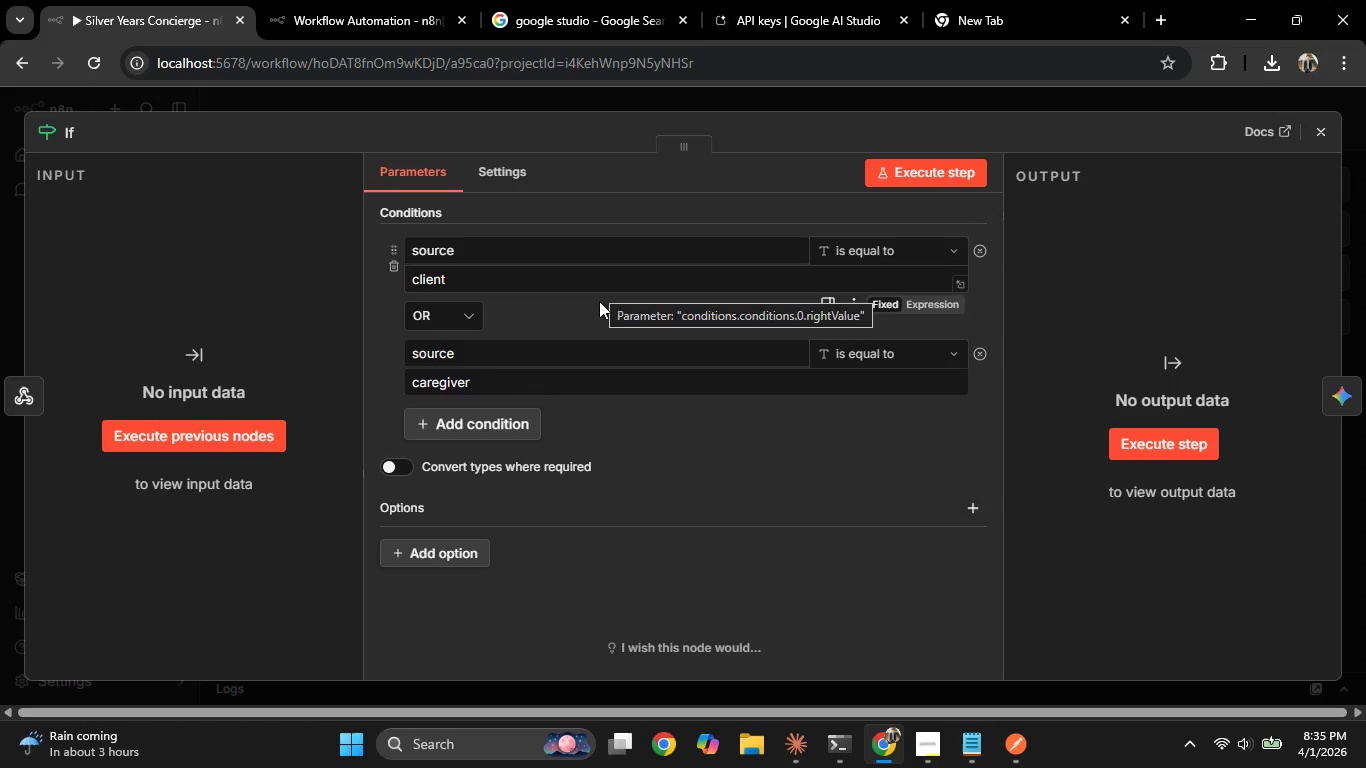 
left_click([462, 313])
 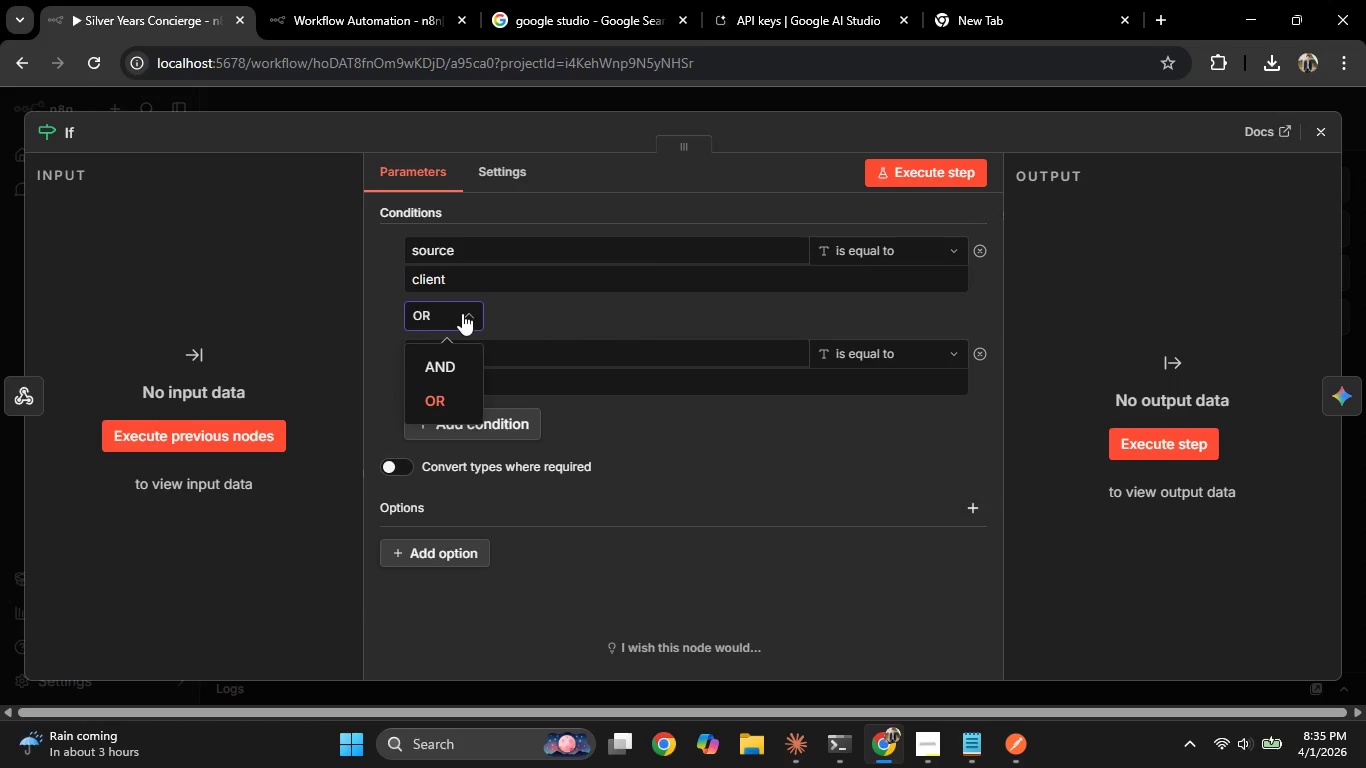 
left_click([462, 313])
 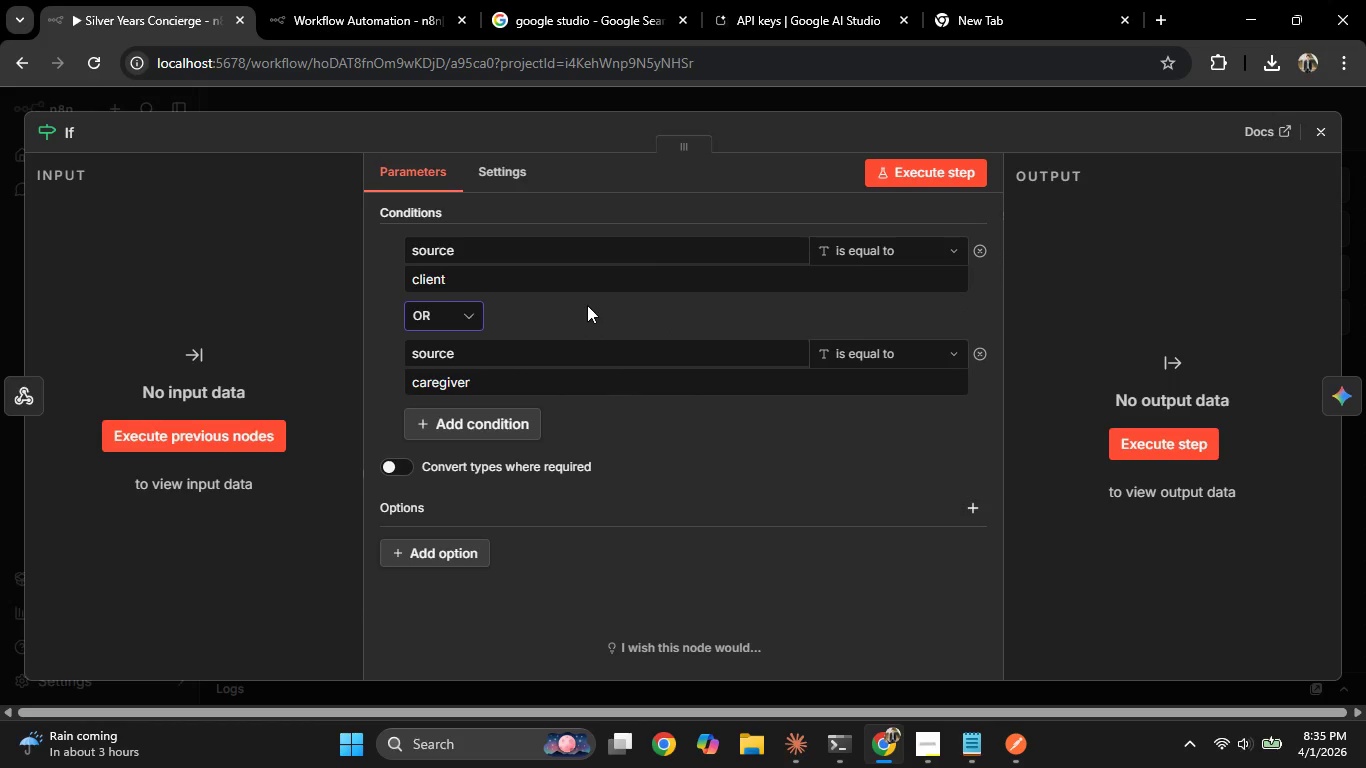 
wait(5.35)
 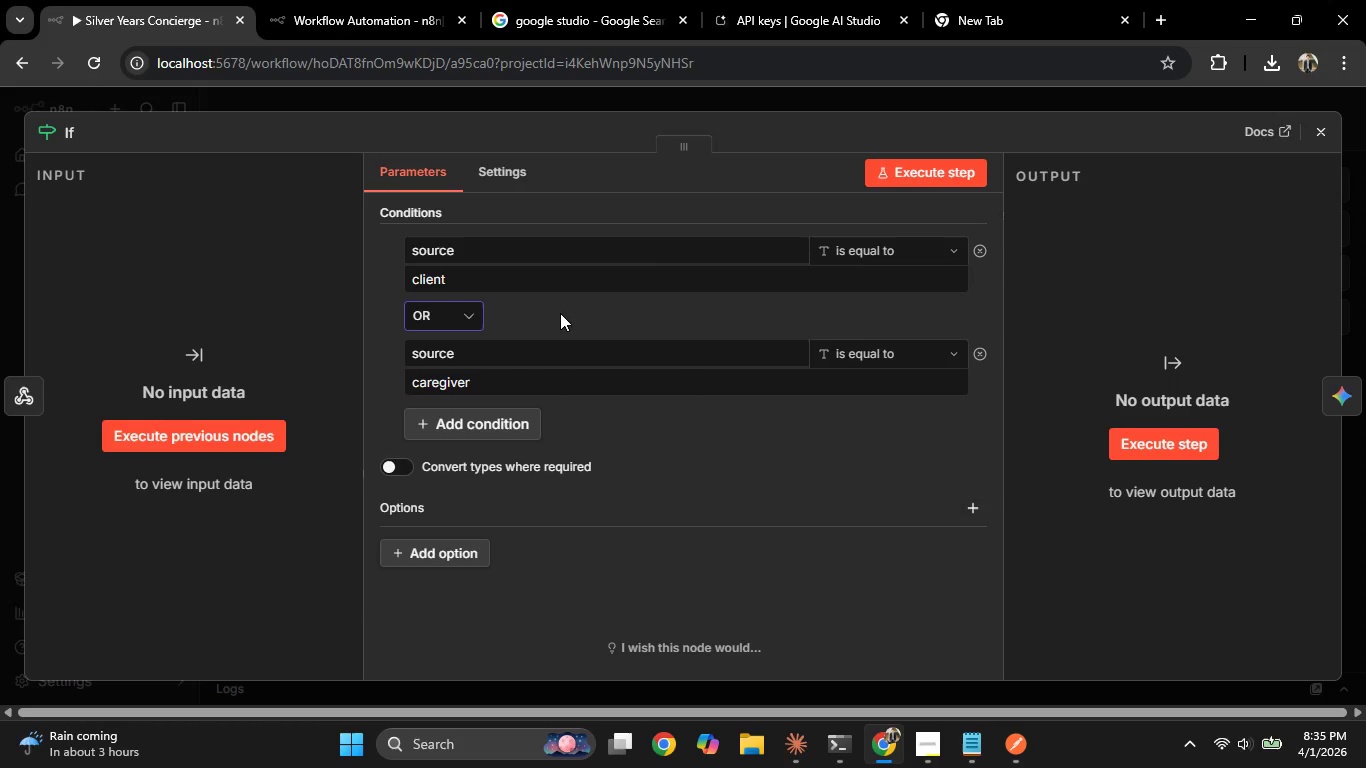 
mouse_move([976, 272])
 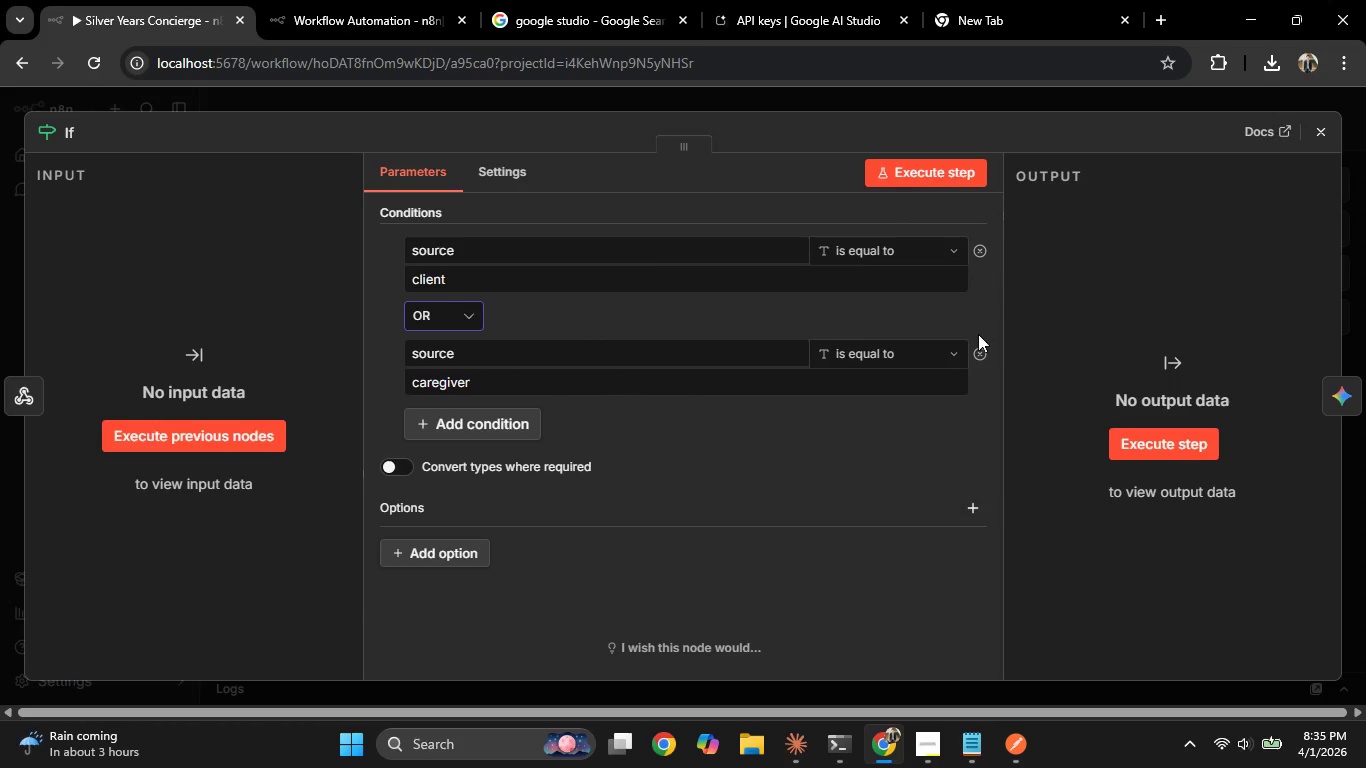 
mouse_move([959, 357])
 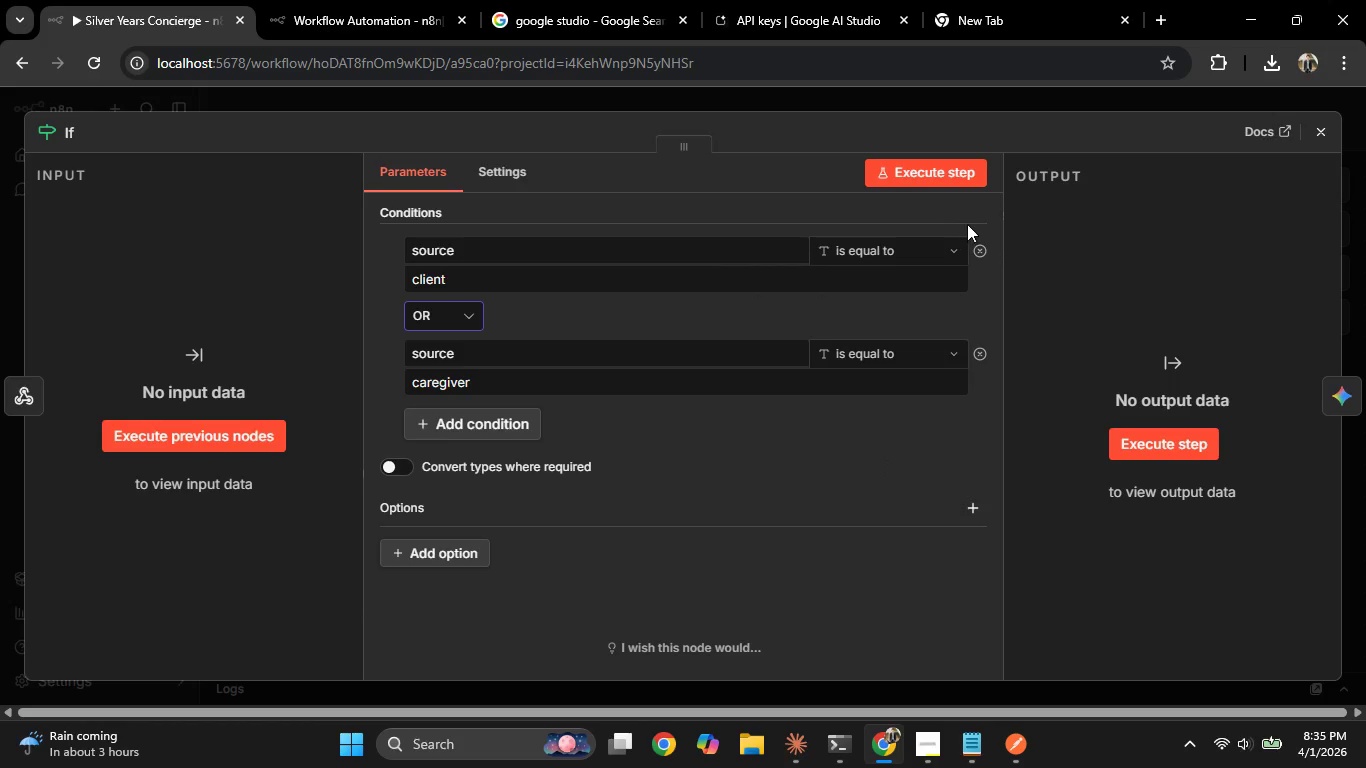 
wait(6.11)
 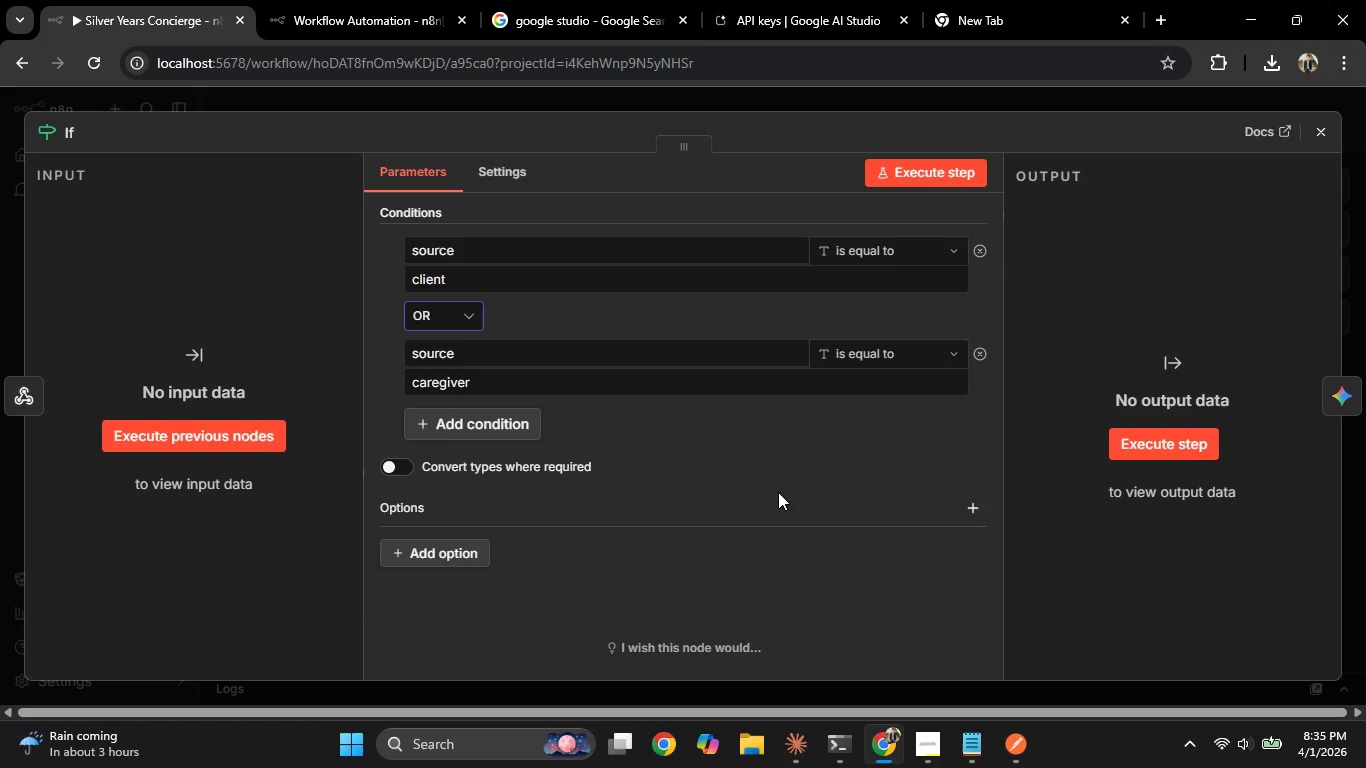 
left_click([975, 249])
 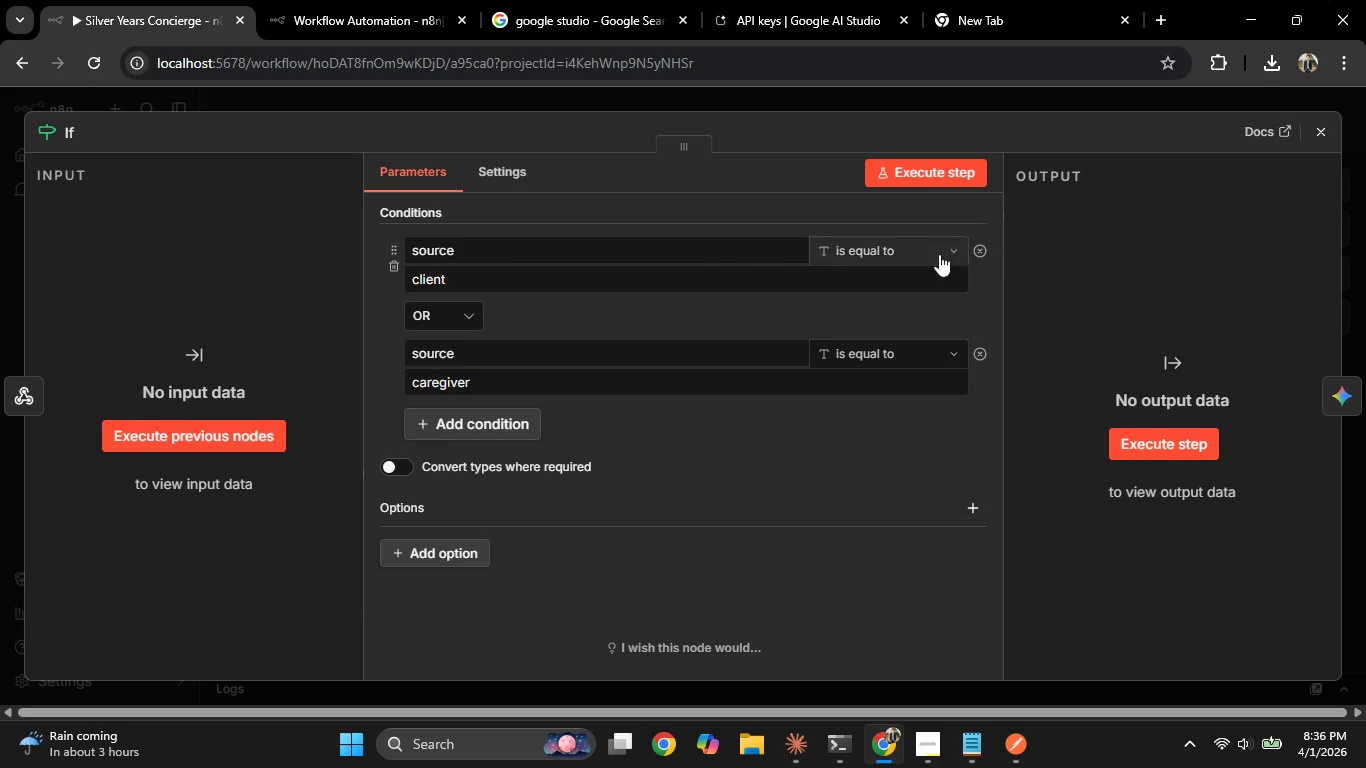 
left_click([909, 256])
 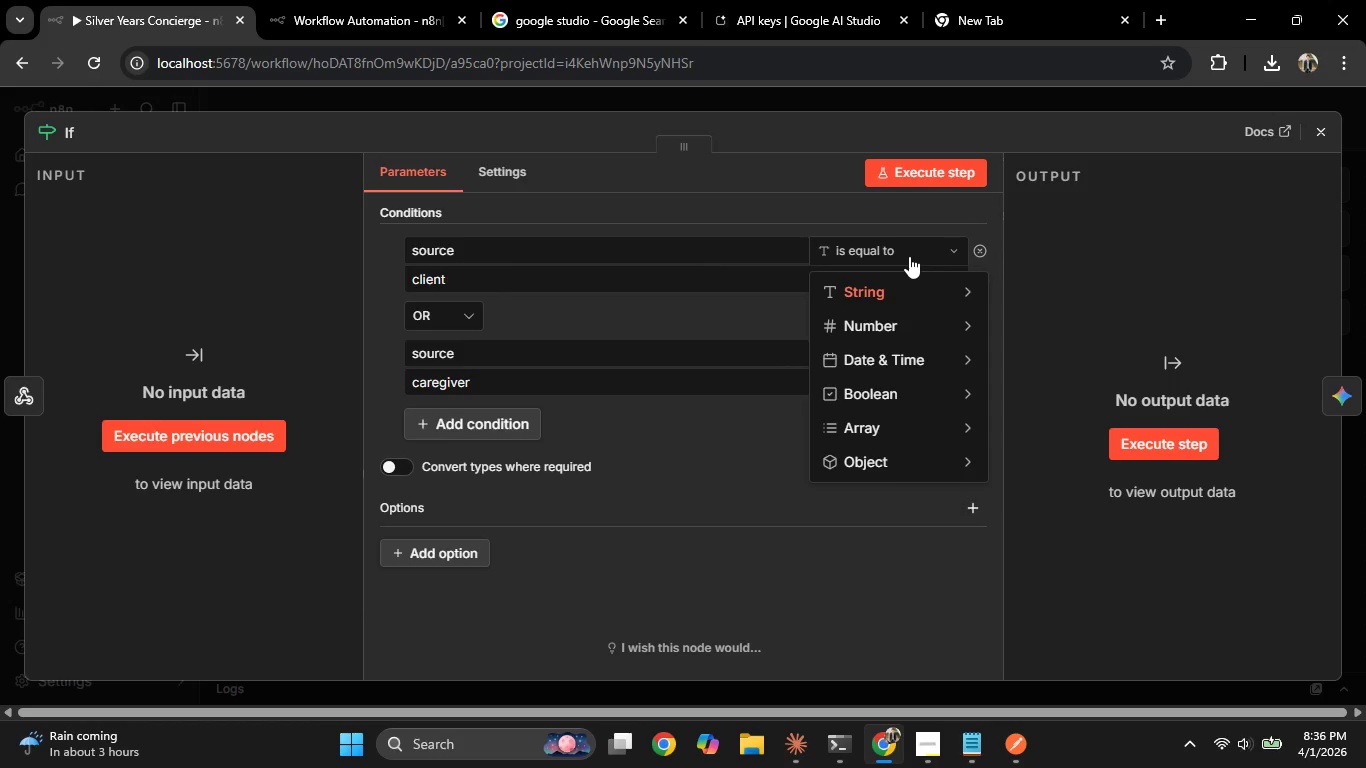 
mouse_move([861, 284])
 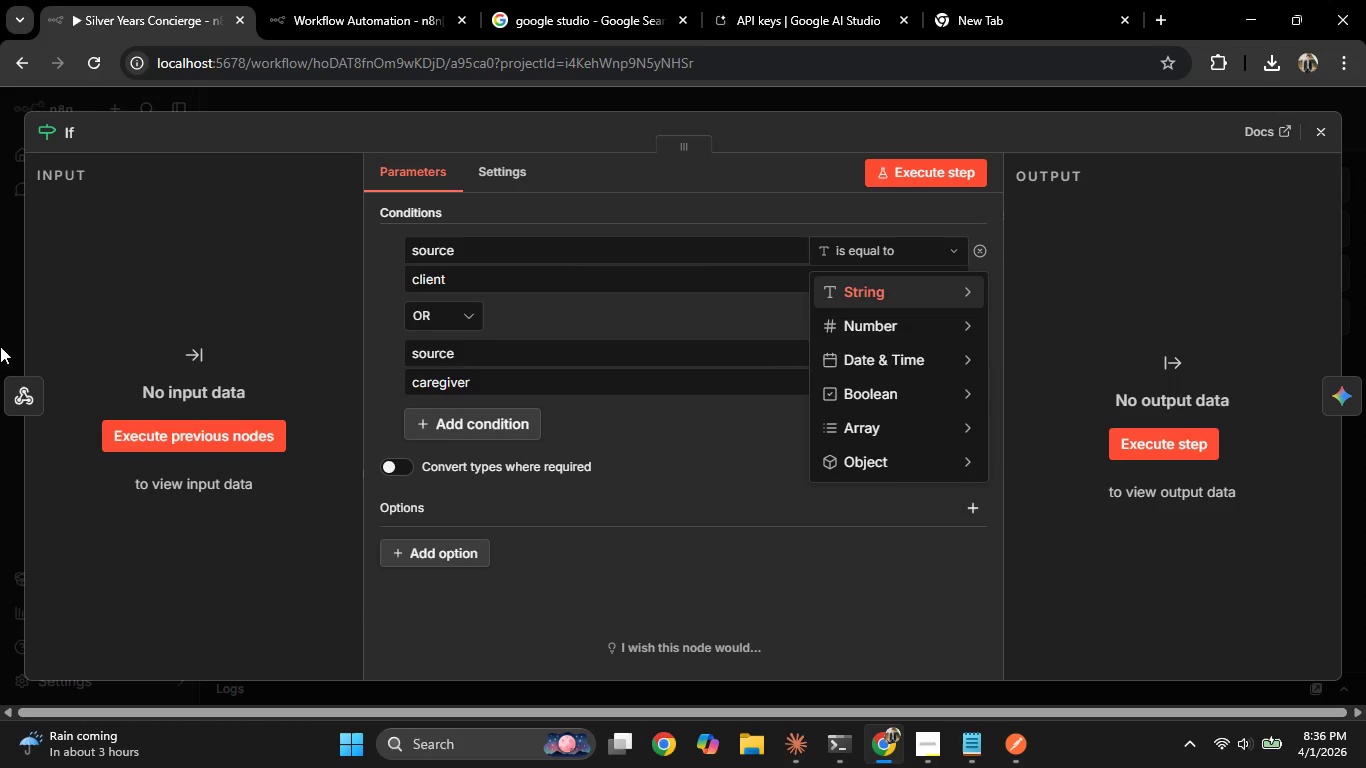 
left_click([0, 346])
 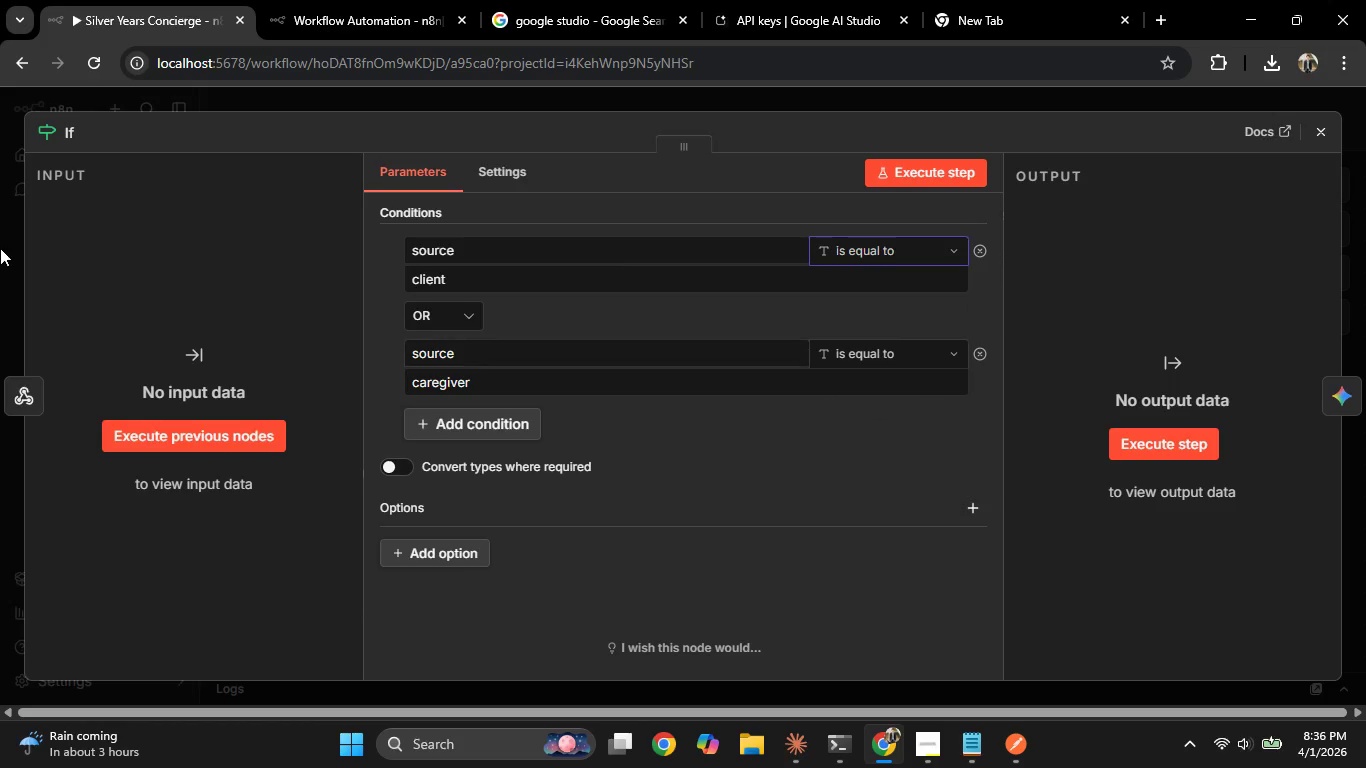 
left_click([0, 248])
 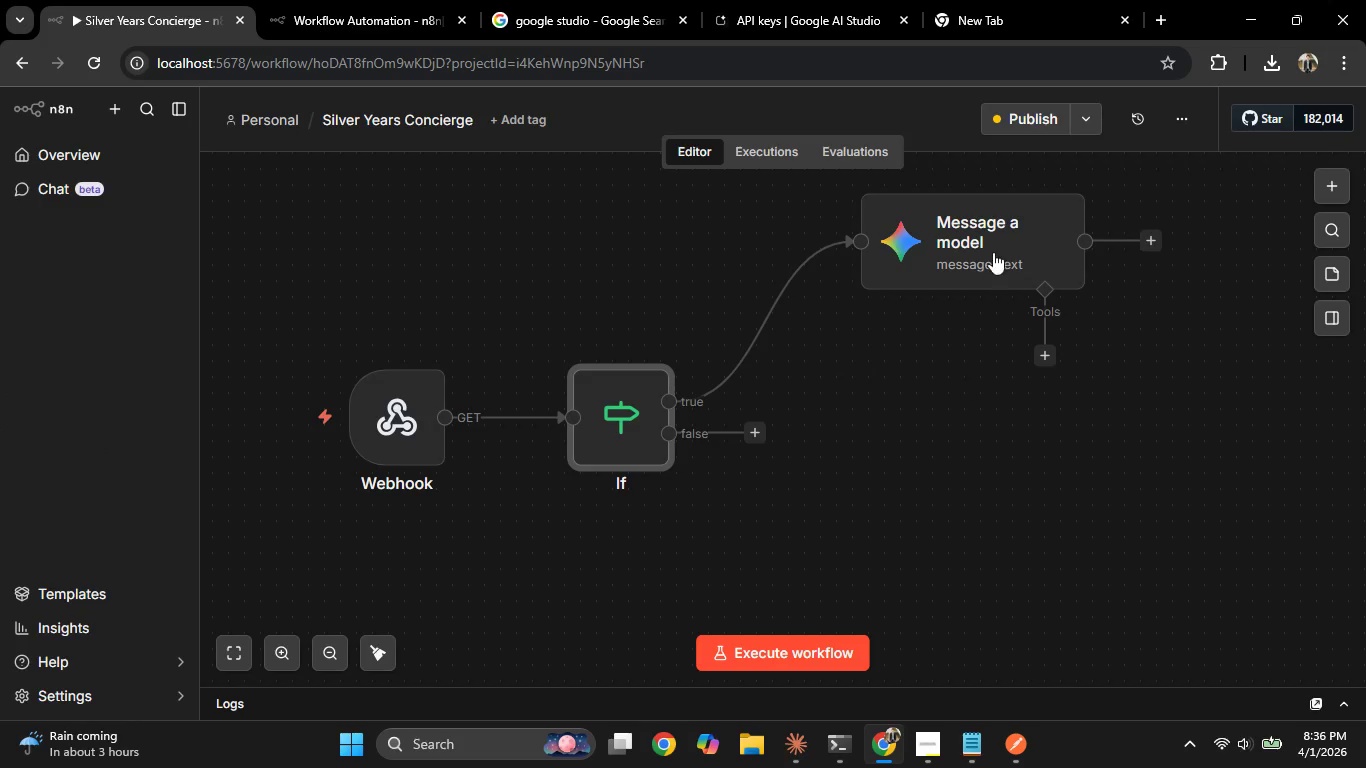 
double_click([986, 227])
 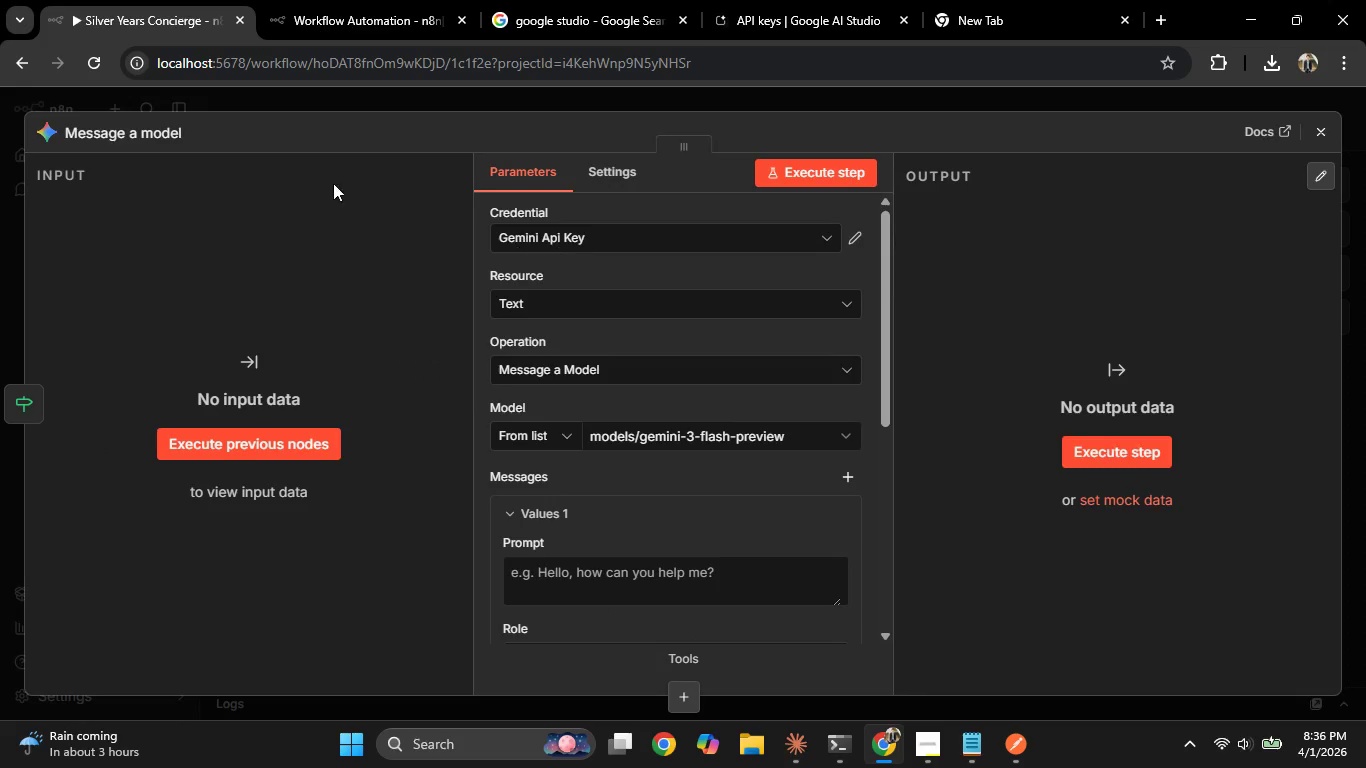 
left_click([141, 130])
 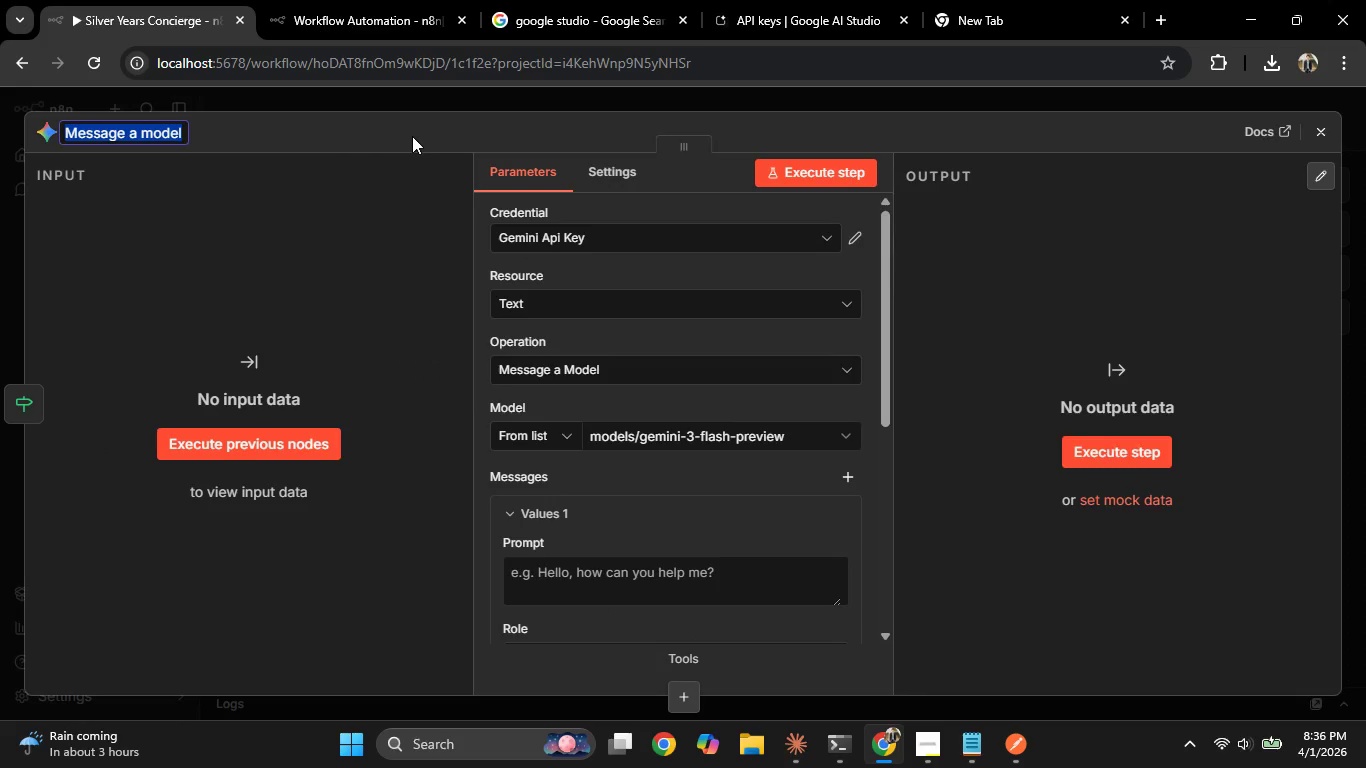 
type(Caregiver)
 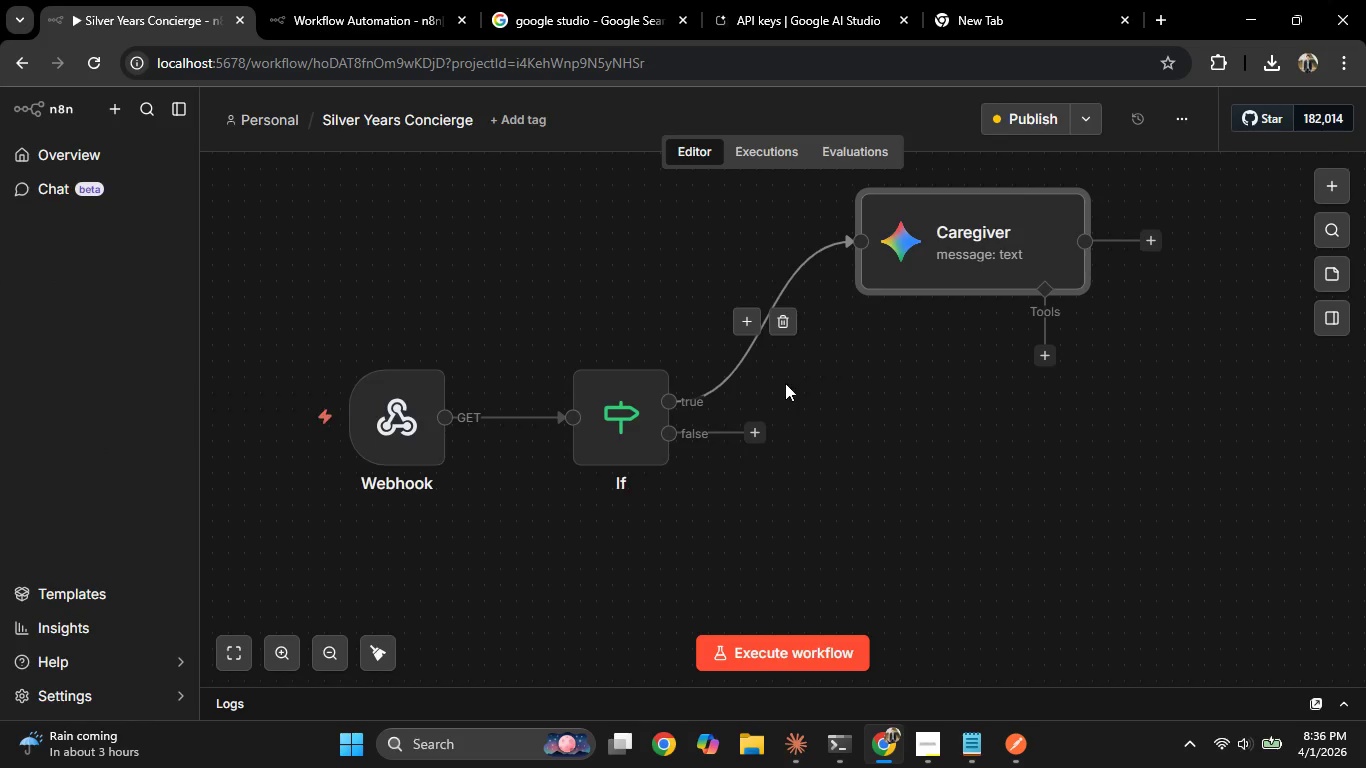 
left_click_drag(start_coordinate=[935, 251], to_coordinate=[994, 231])
 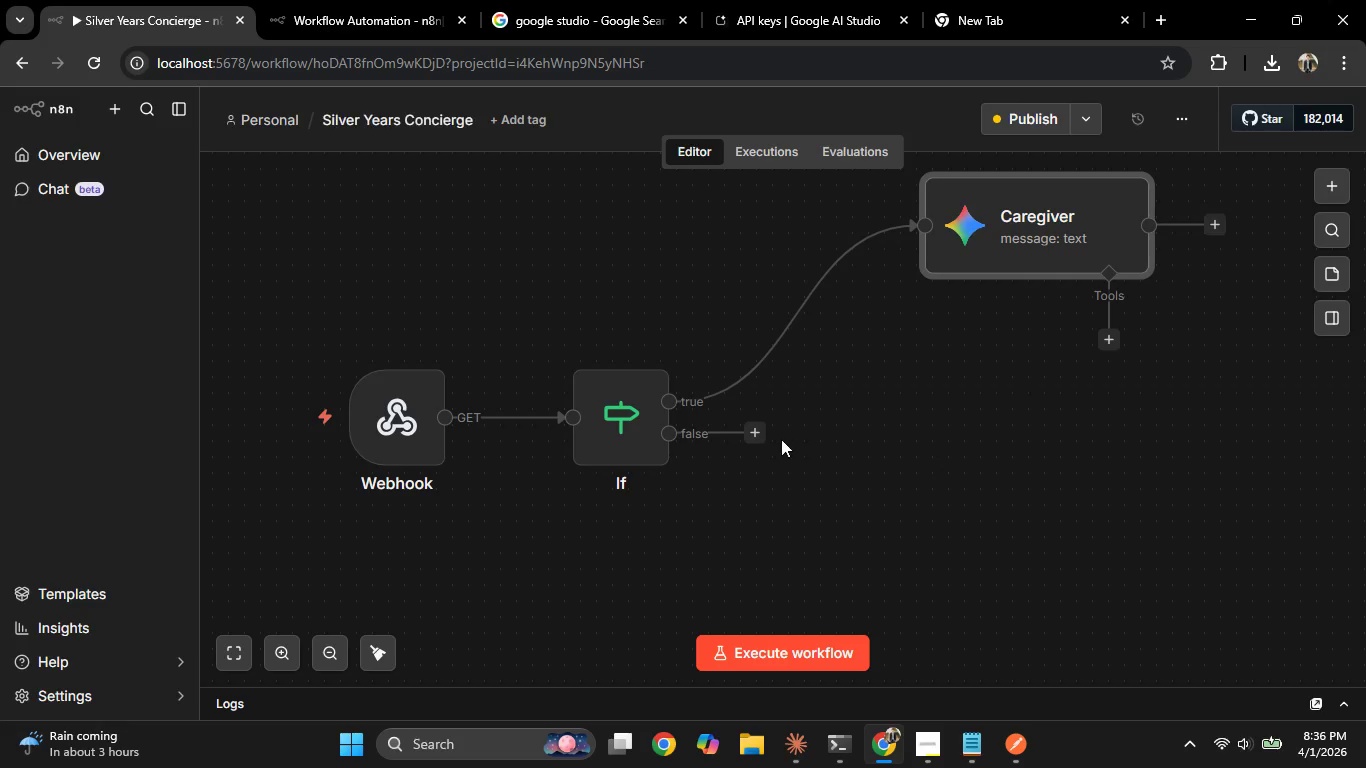 
left_click([750, 426])
 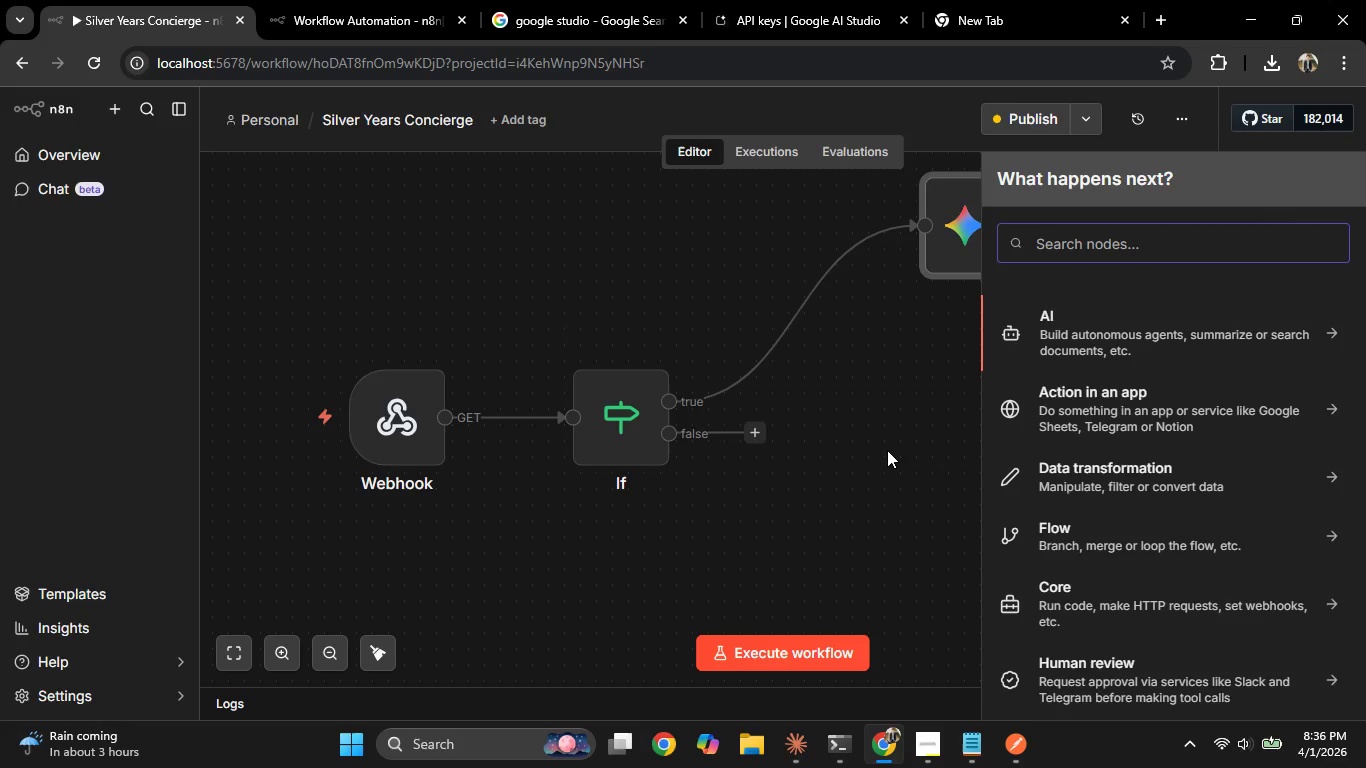 
type(ge)
 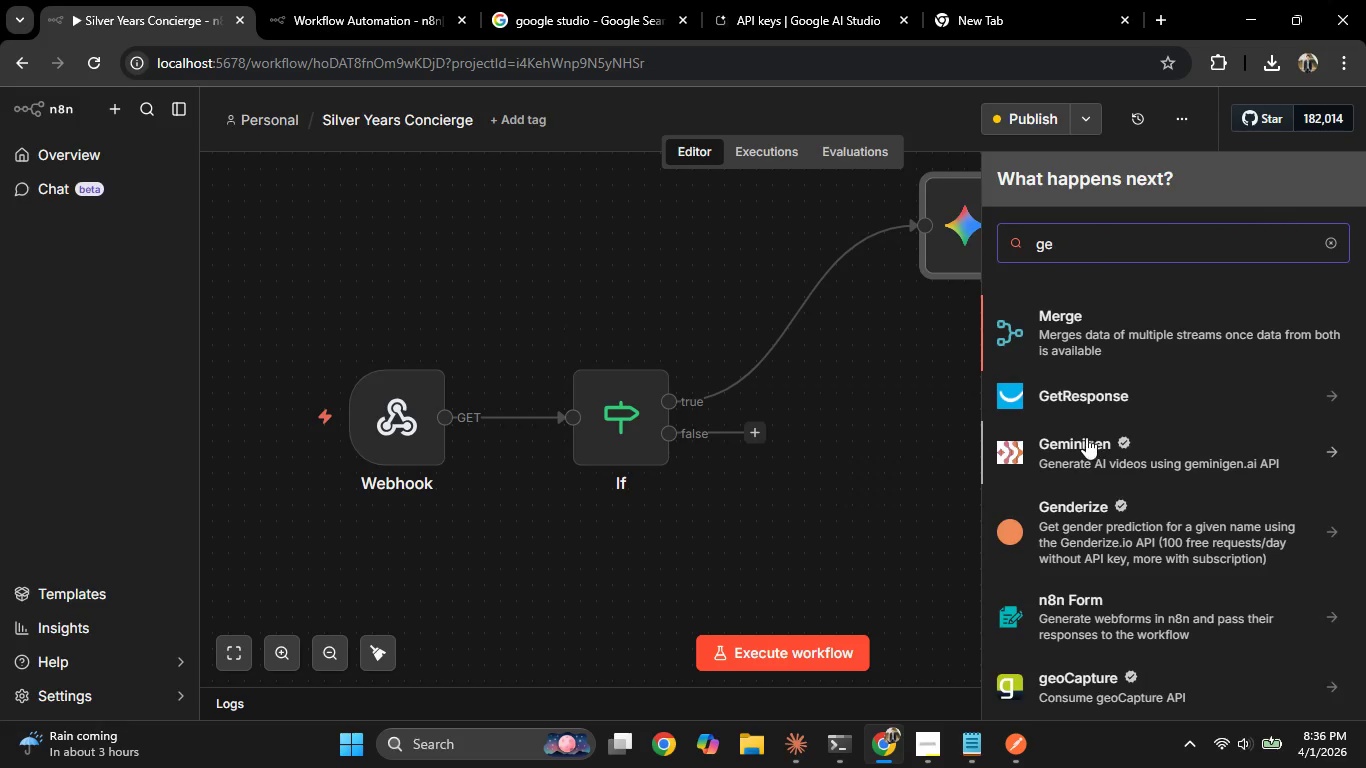 
key(M)
 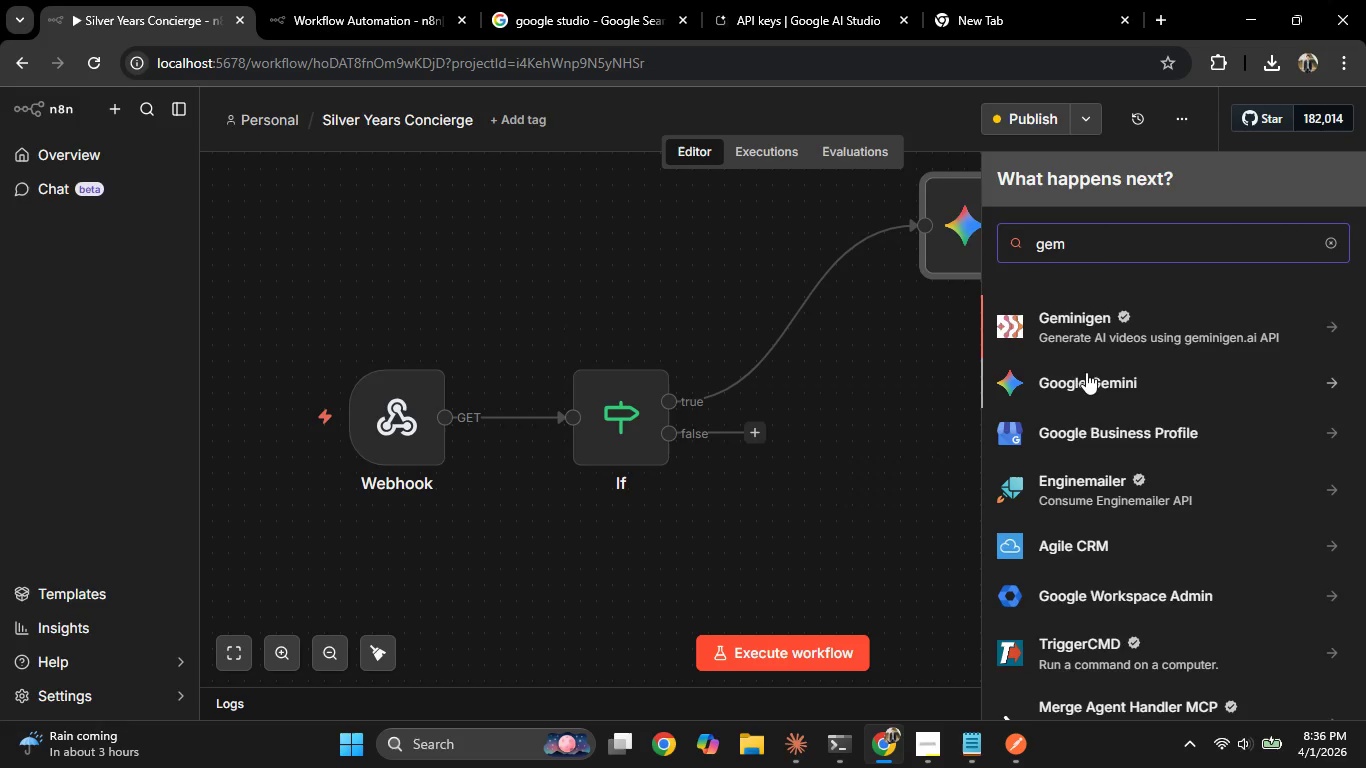 
left_click([1081, 382])
 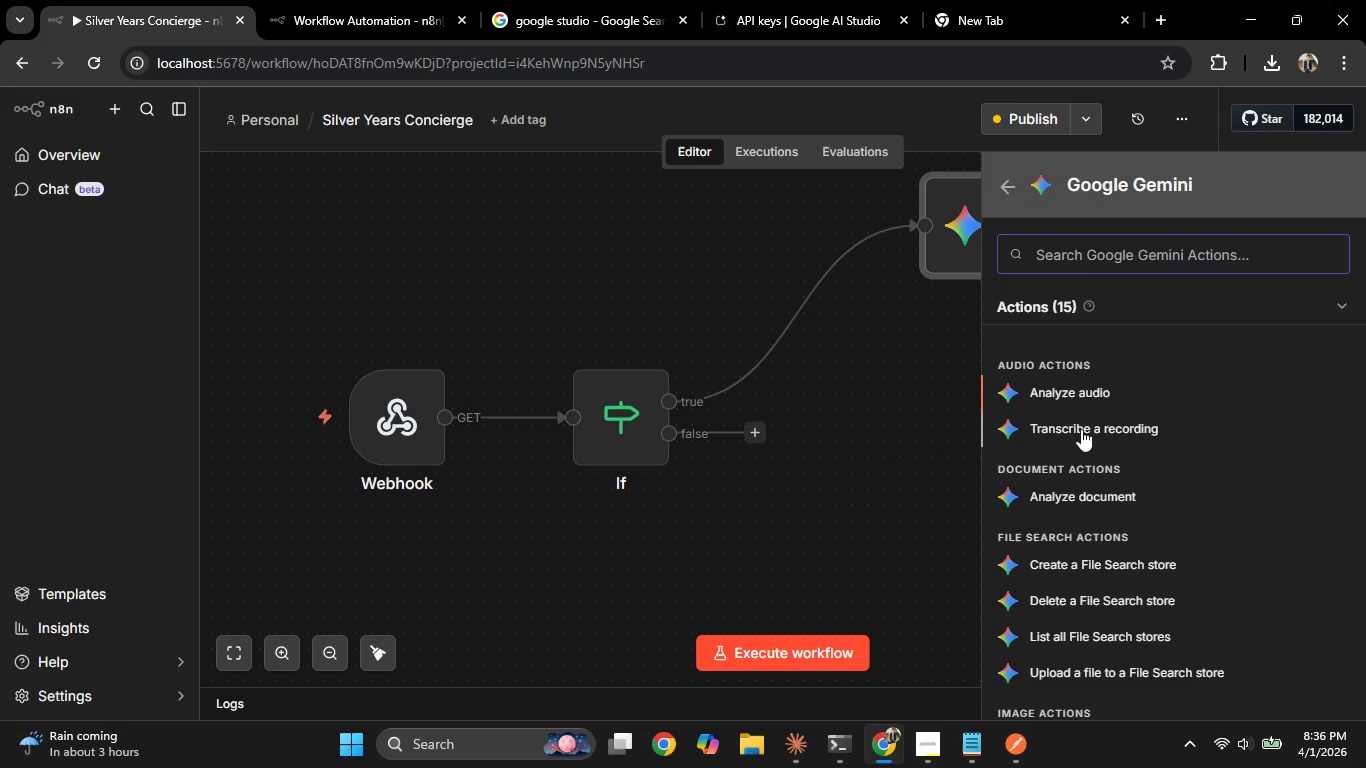 
scroll: coordinate [1091, 428], scroll_direction: down, amount: 3.0
 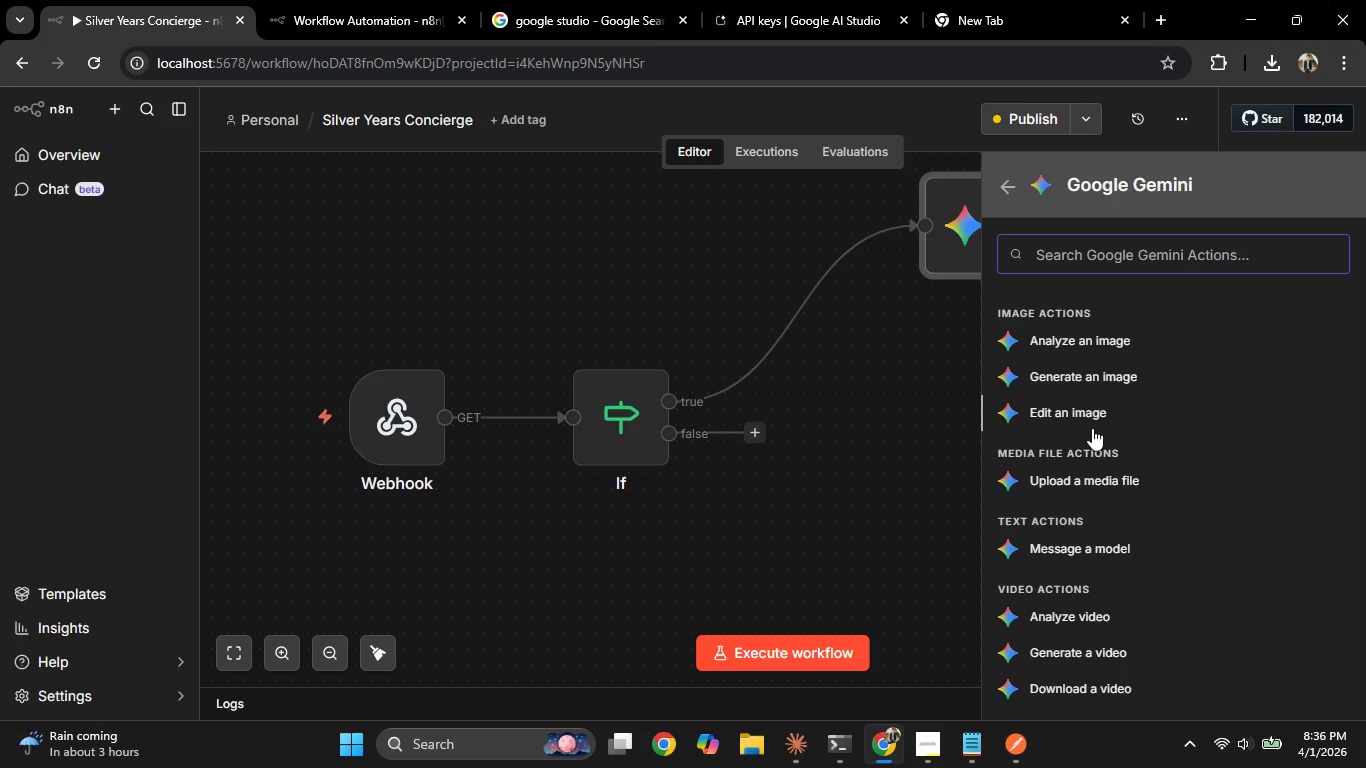 
wait(30.23)
 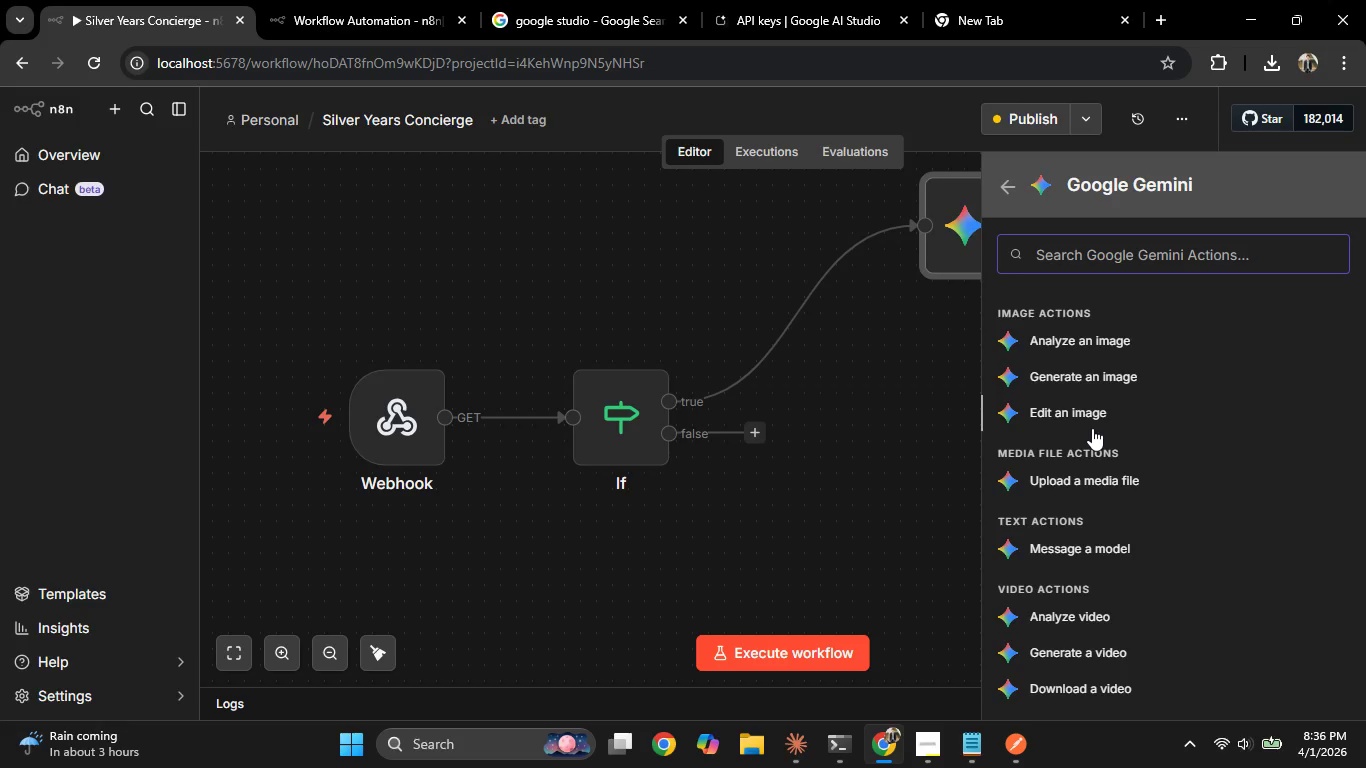 
left_click([1097, 552])
 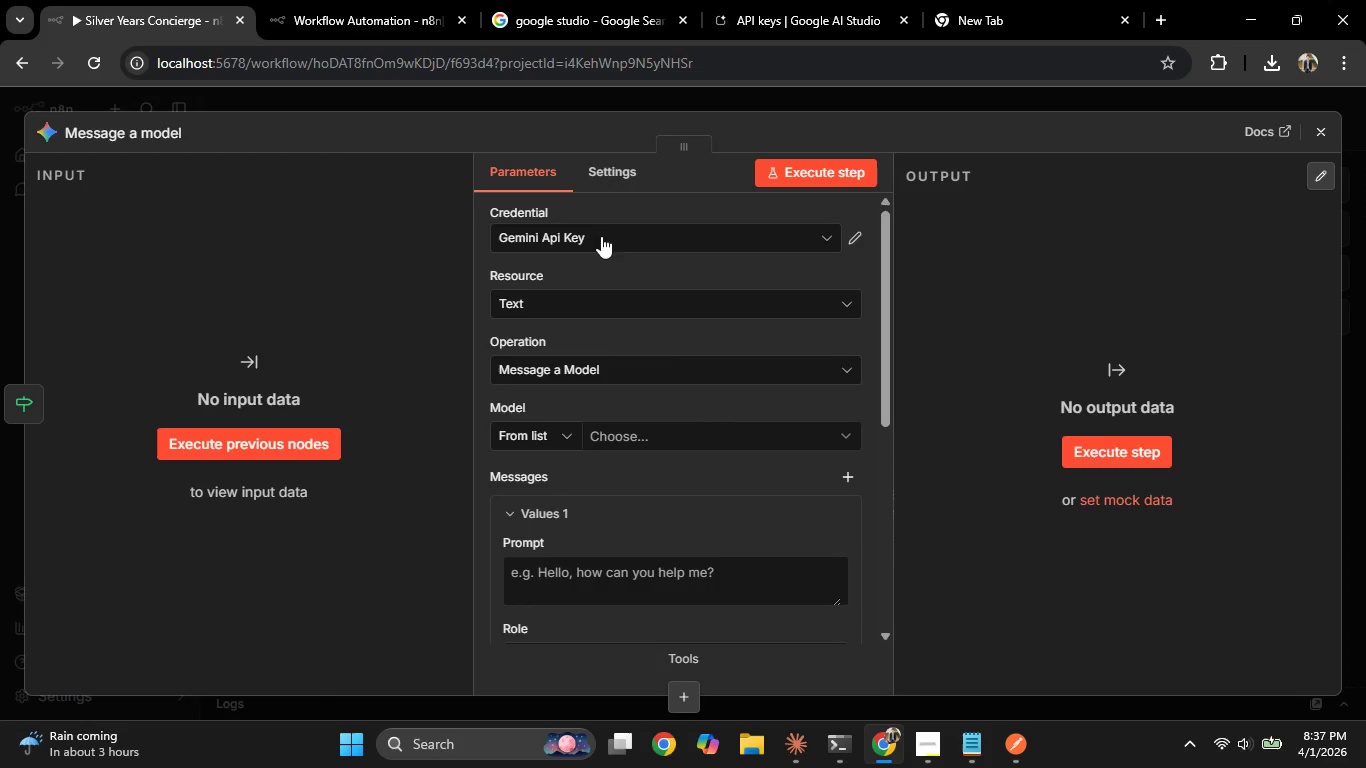 
left_click([652, 433])
 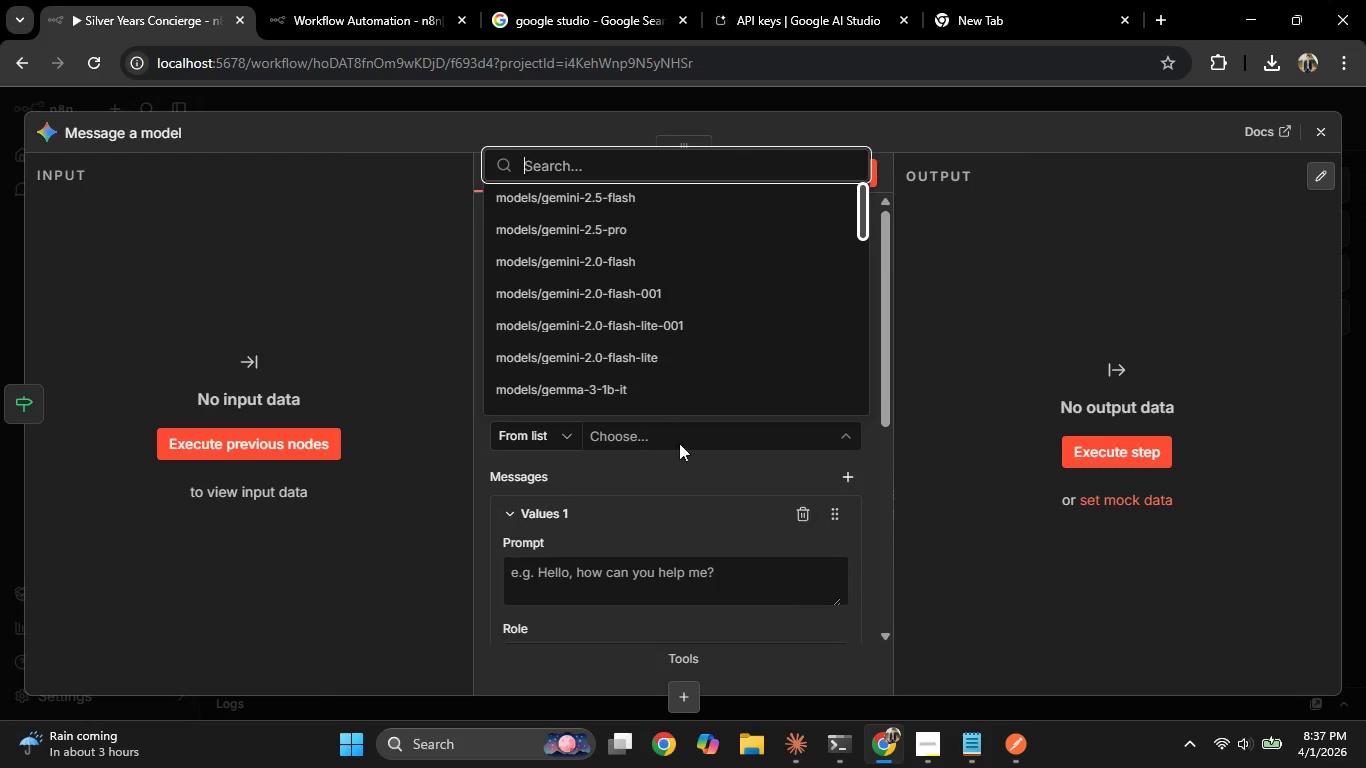 
scroll: coordinate [712, 317], scroll_direction: up, amount: 4.0
 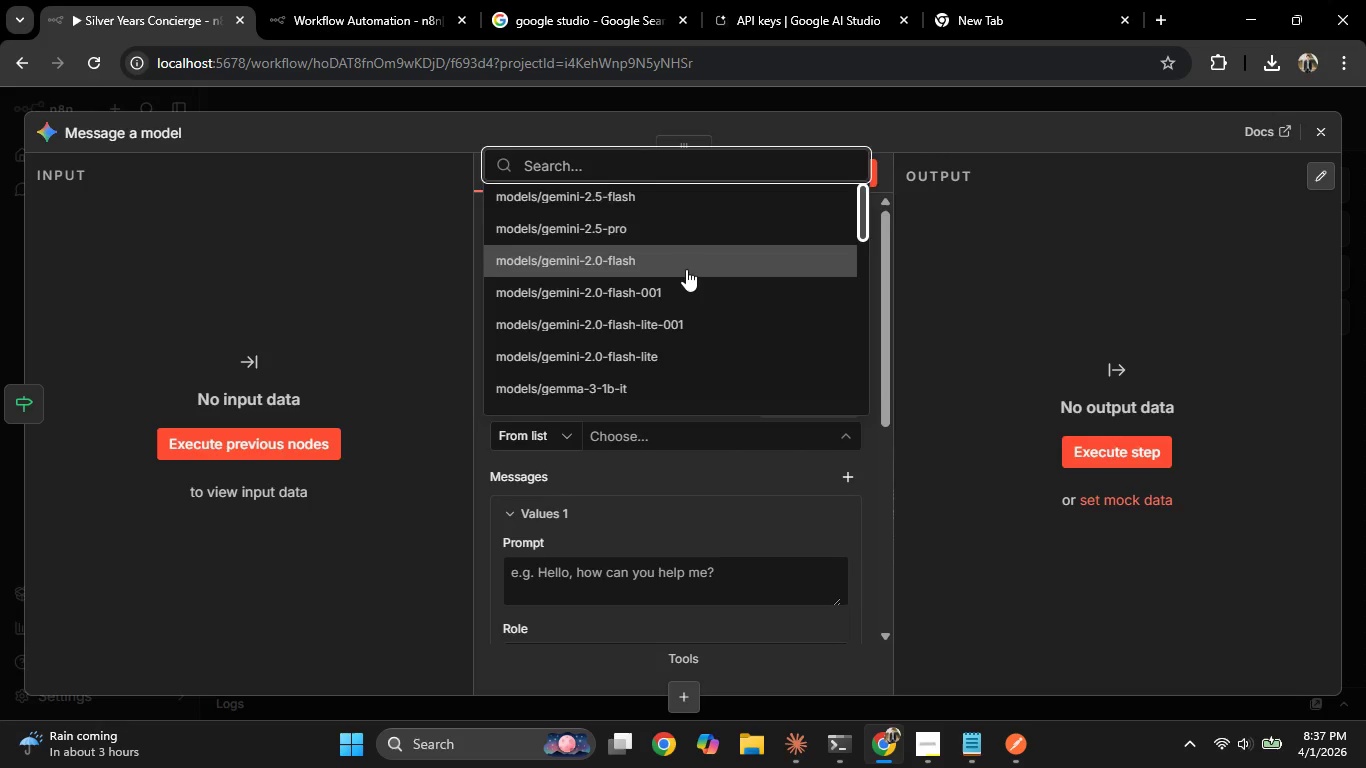 
scroll: coordinate [686, 269], scroll_direction: down, amount: 2.0
 